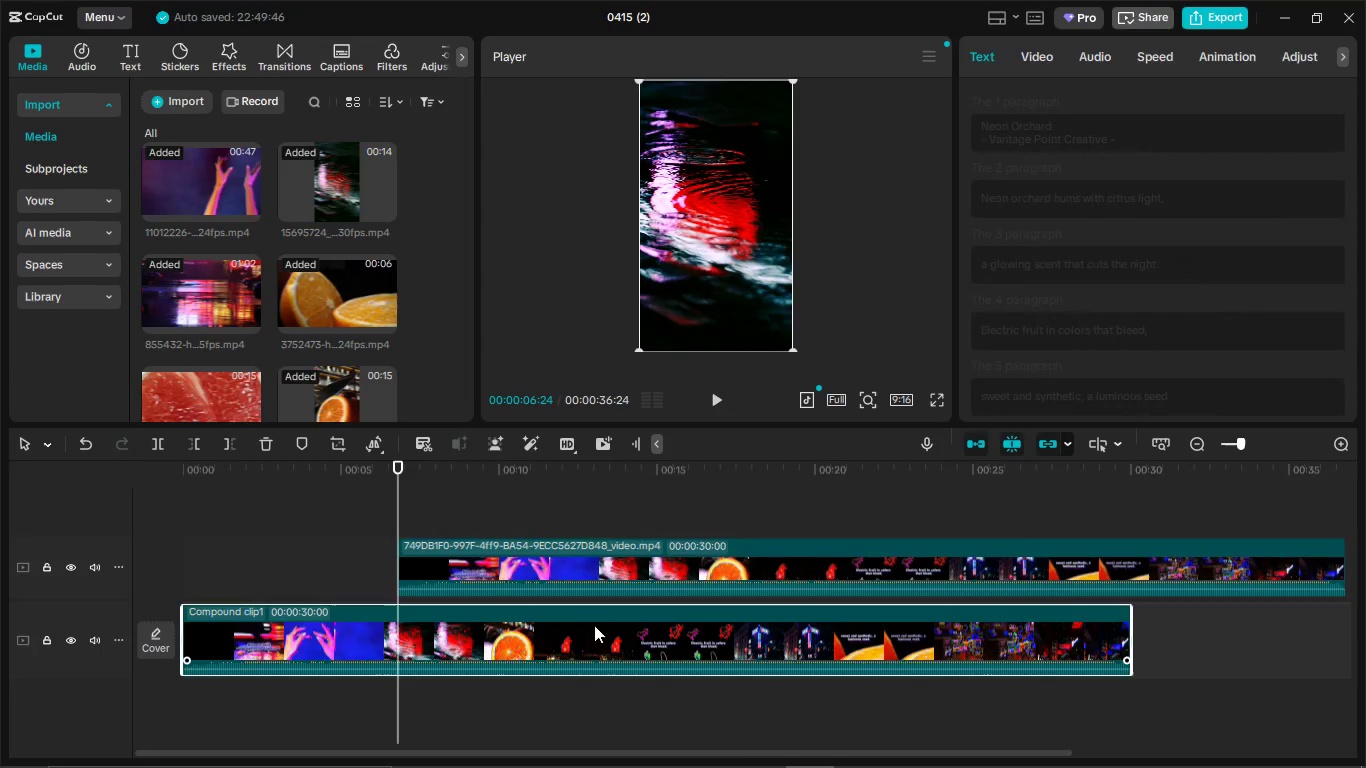 
key(Backspace)
 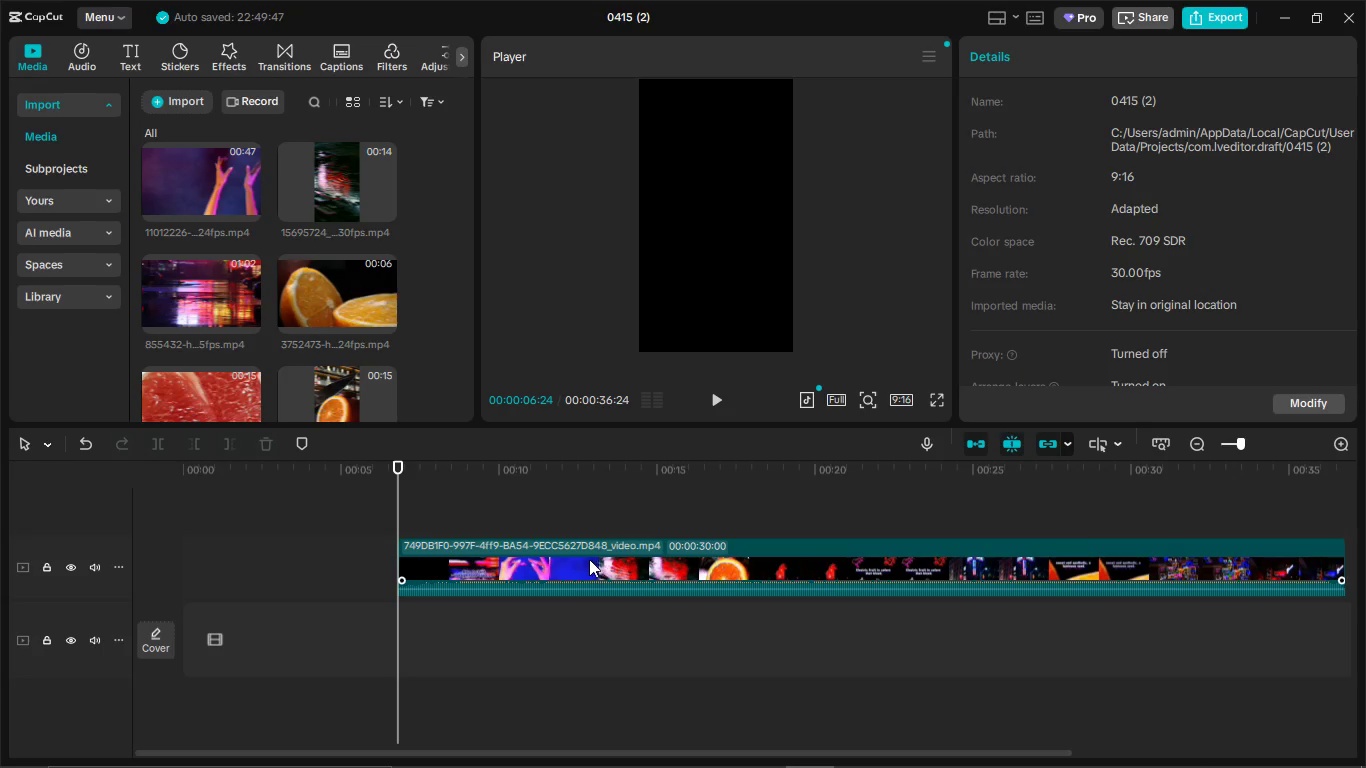 
left_click_drag(start_coordinate=[592, 558], to_coordinate=[333, 646])
 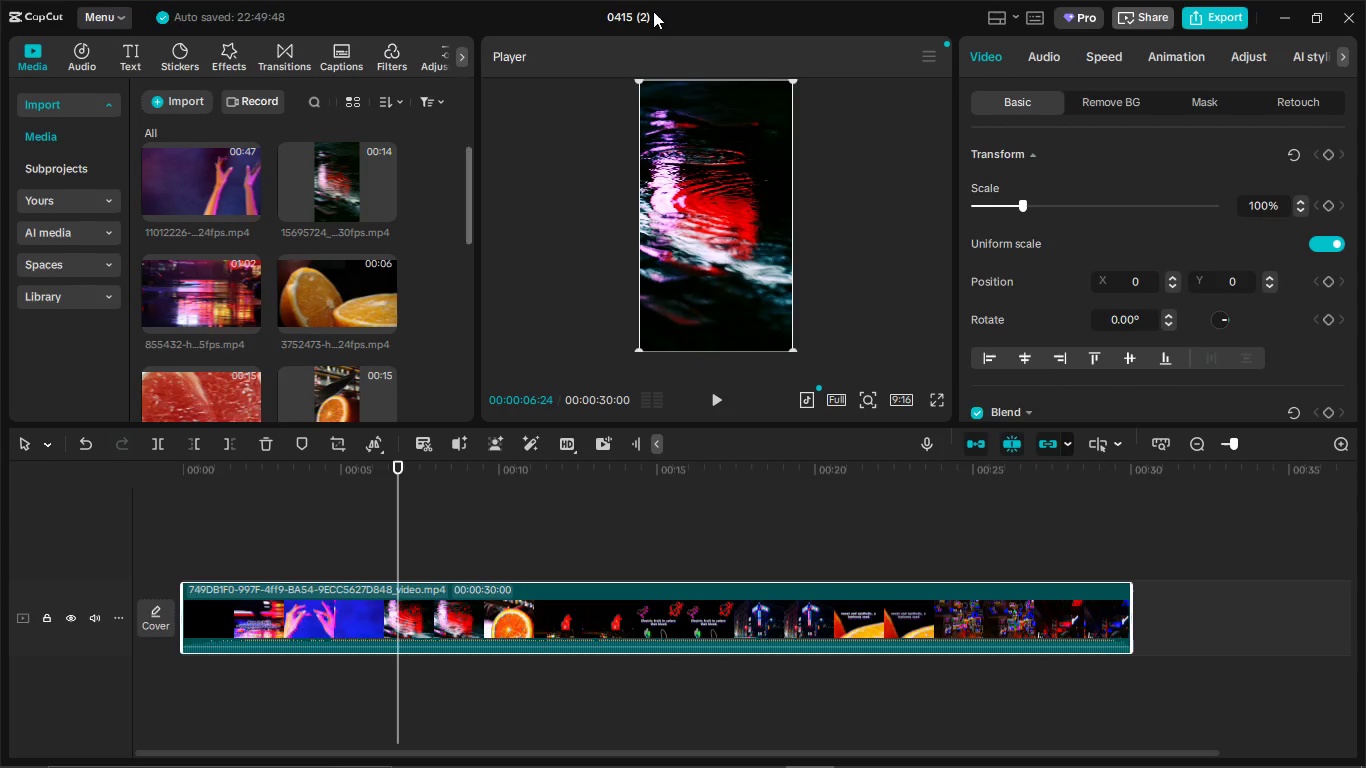 
double_click([646, 15])
 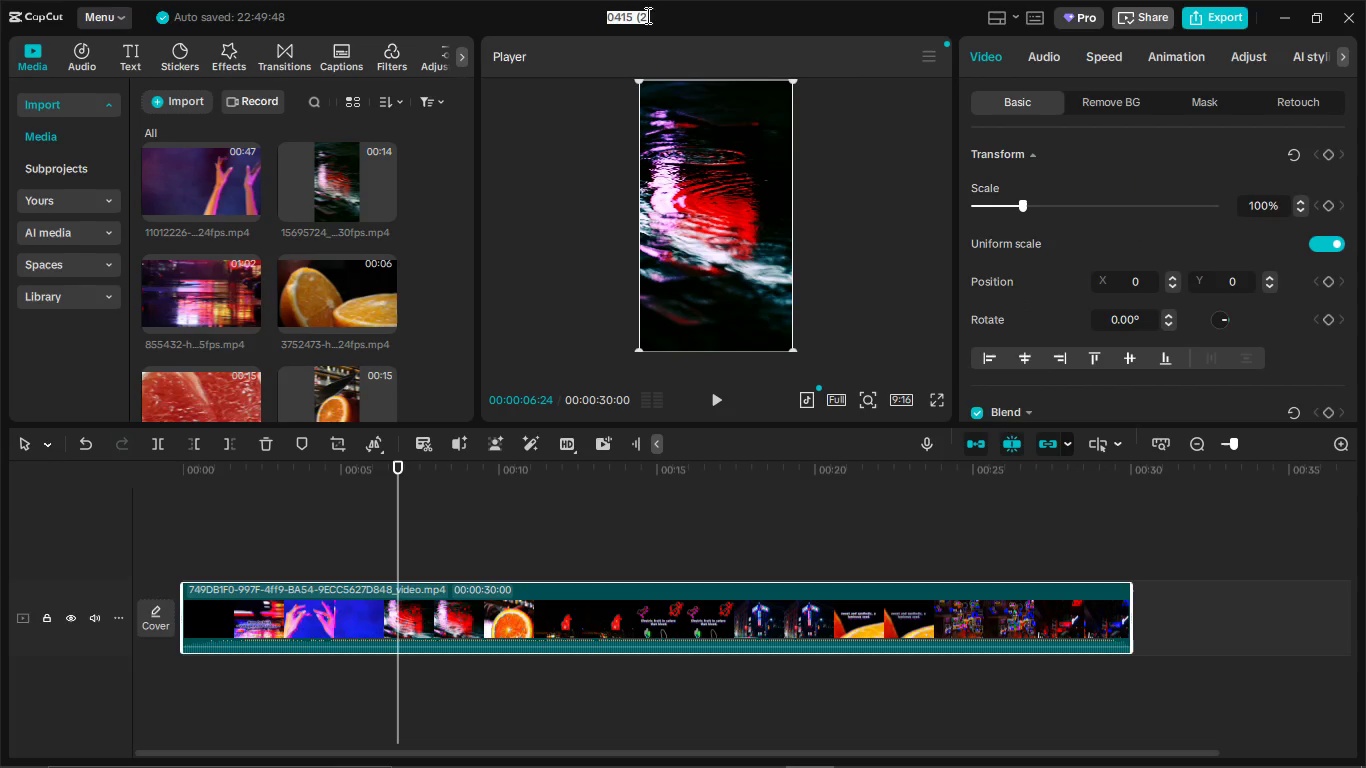 
key(Backspace)
type(Neon Orchard)
 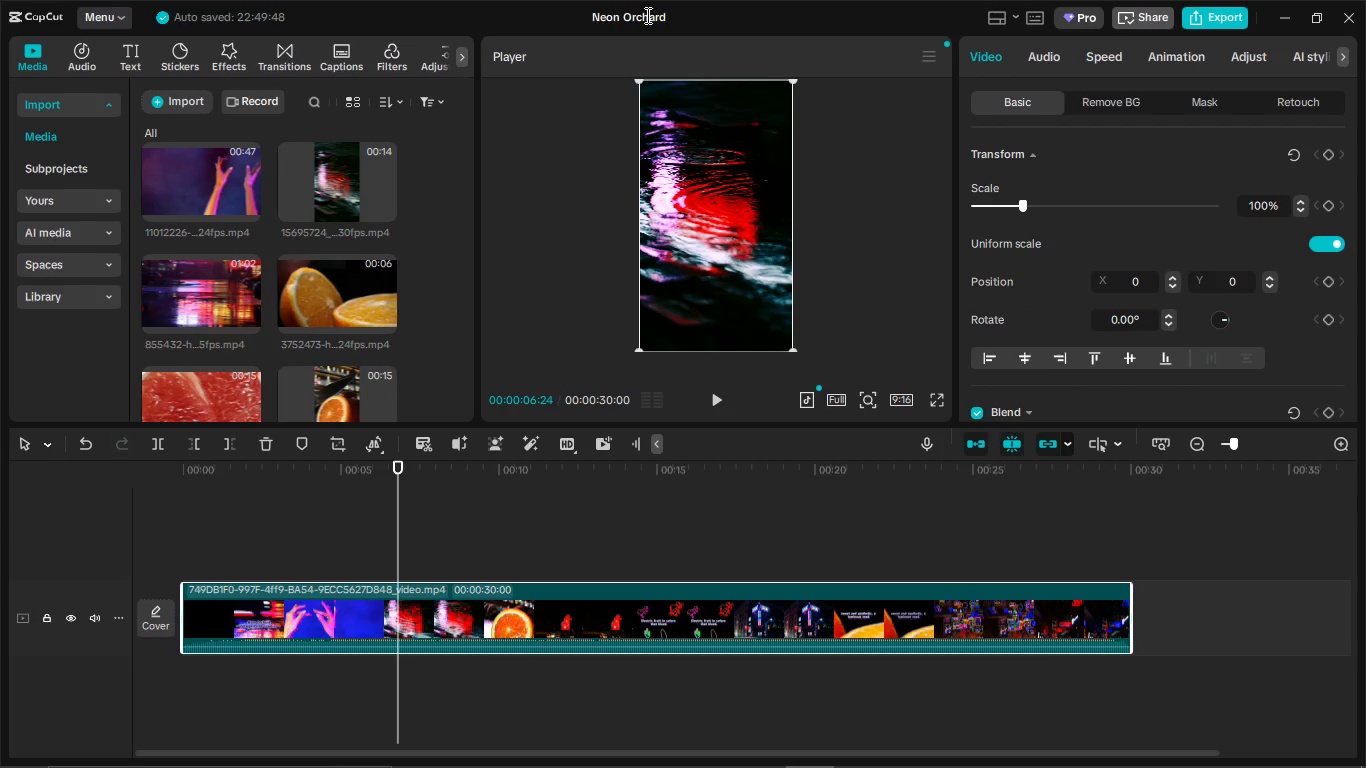 
 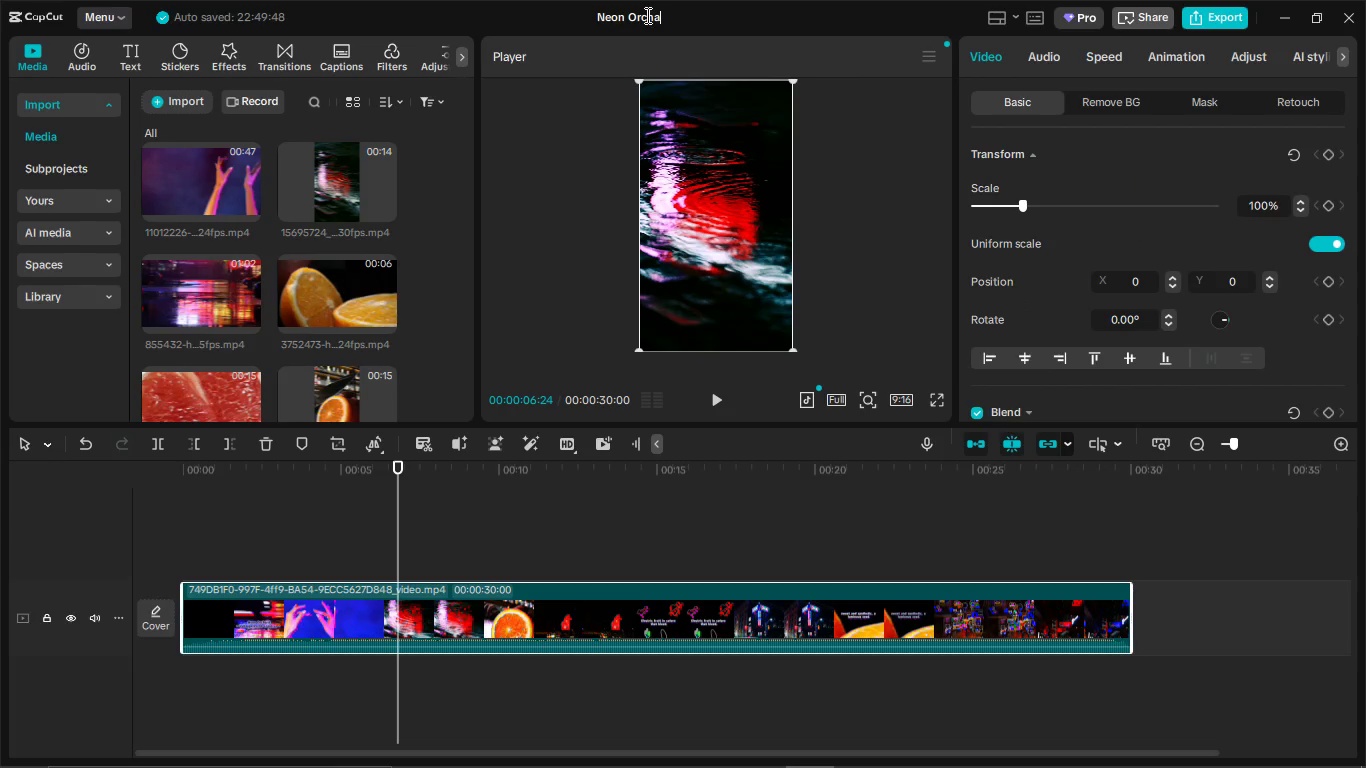 
key(Enter)
 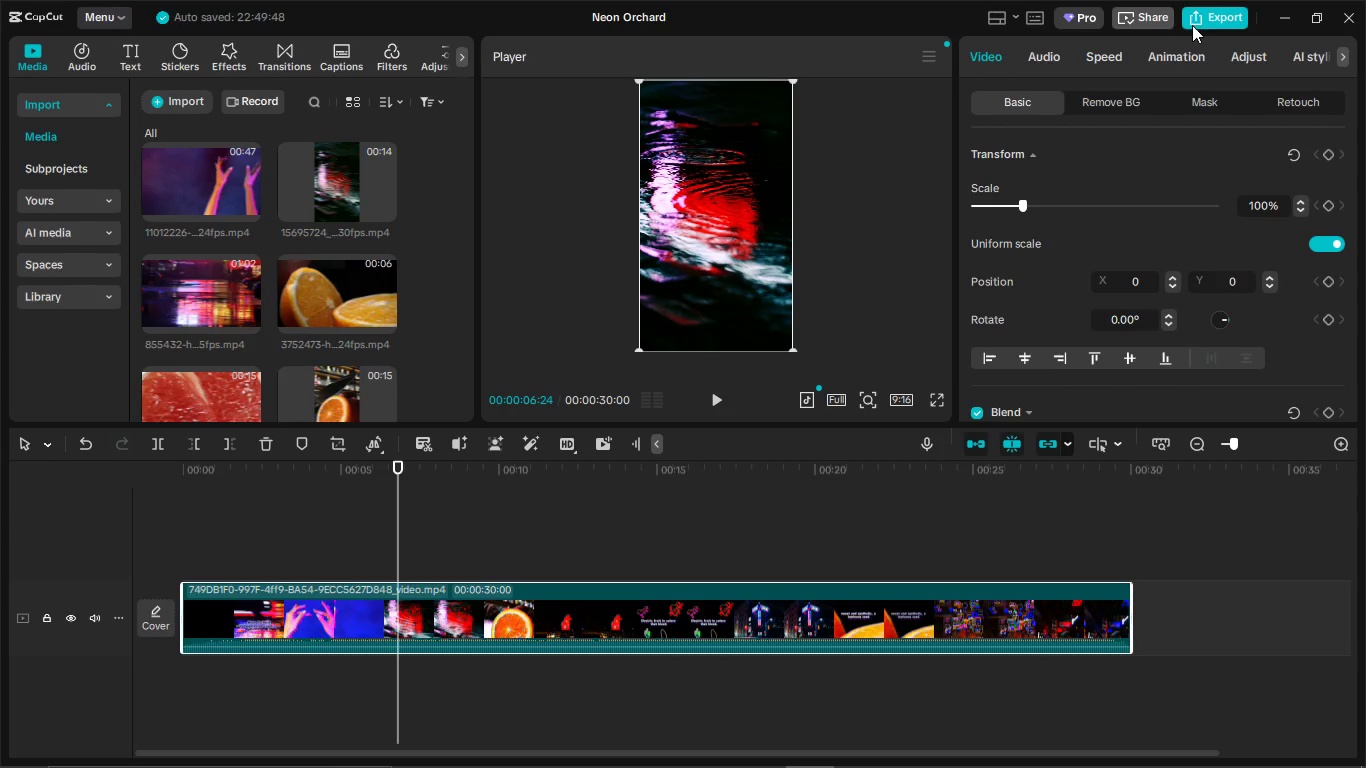 
left_click([1207, 13])
 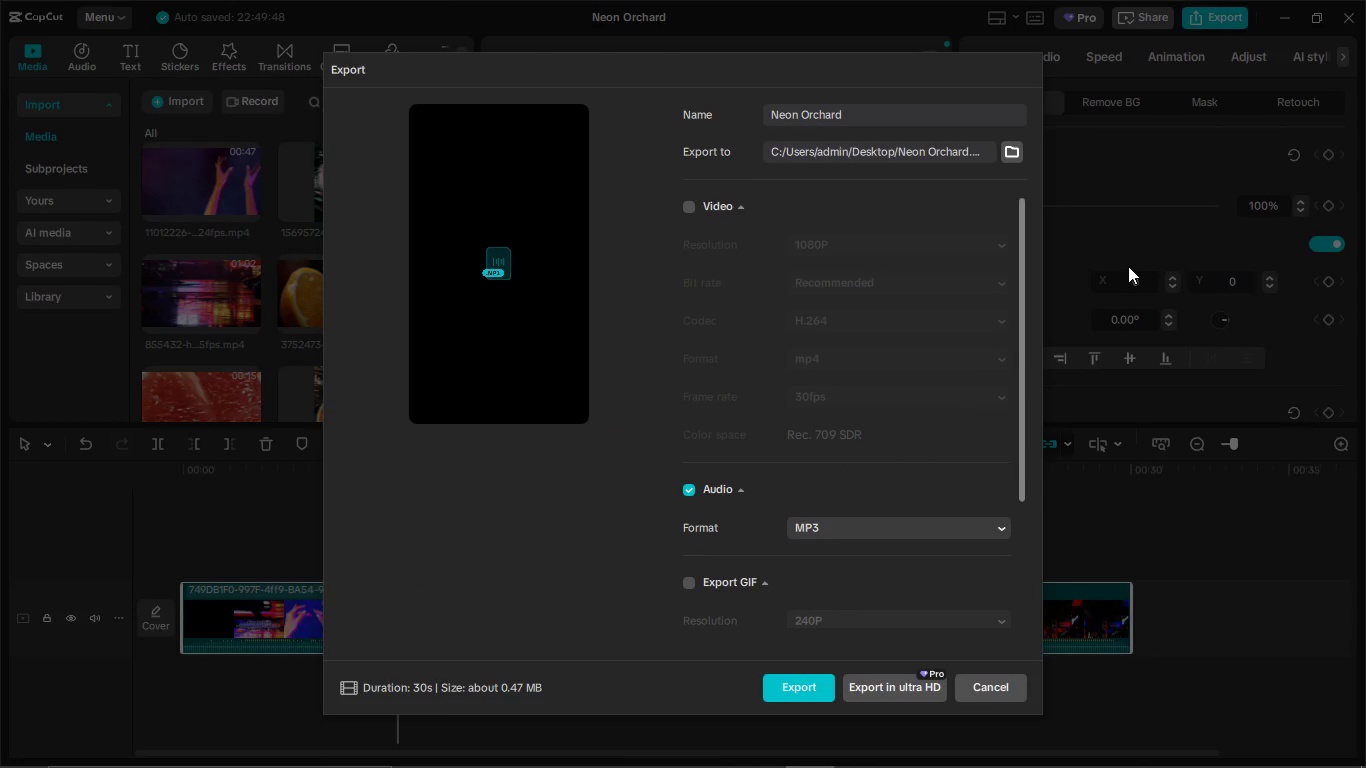 
left_click([688, 205])
 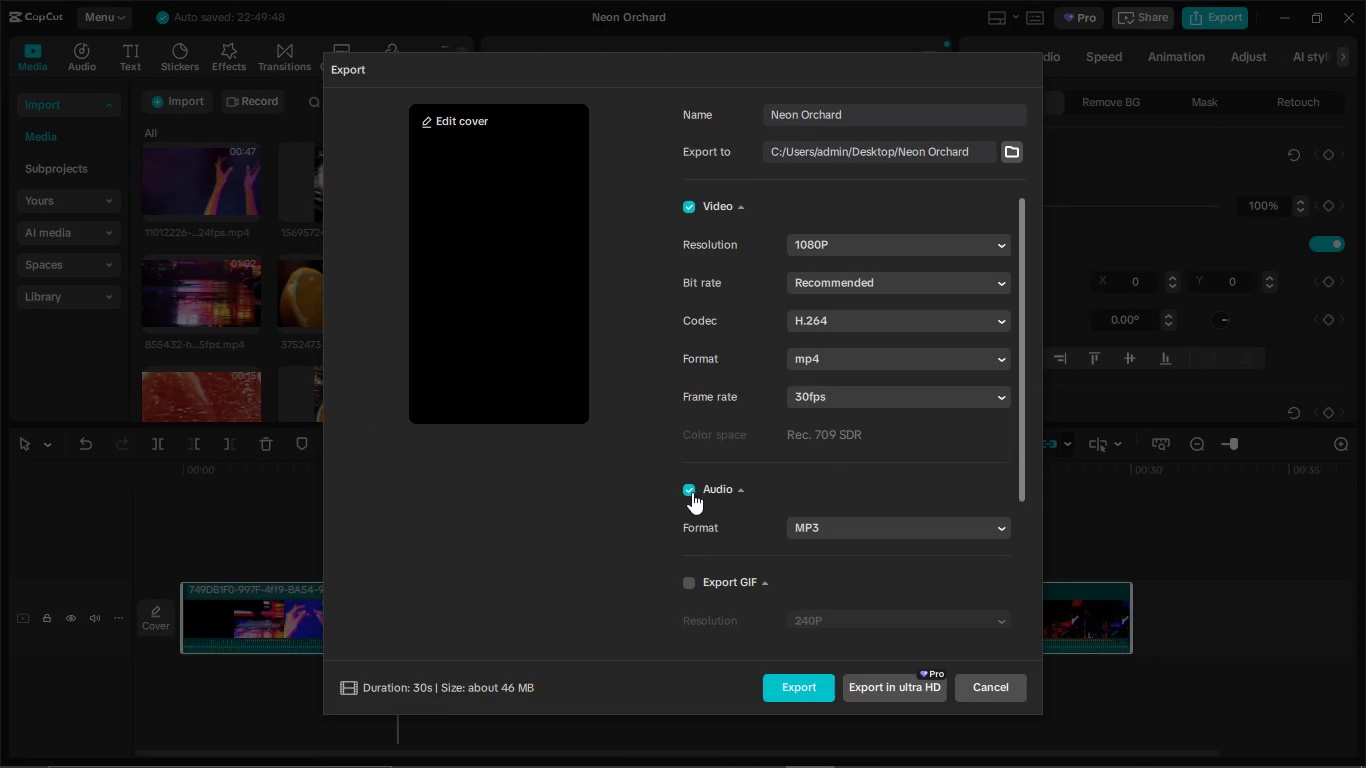 
left_click([692, 492])
 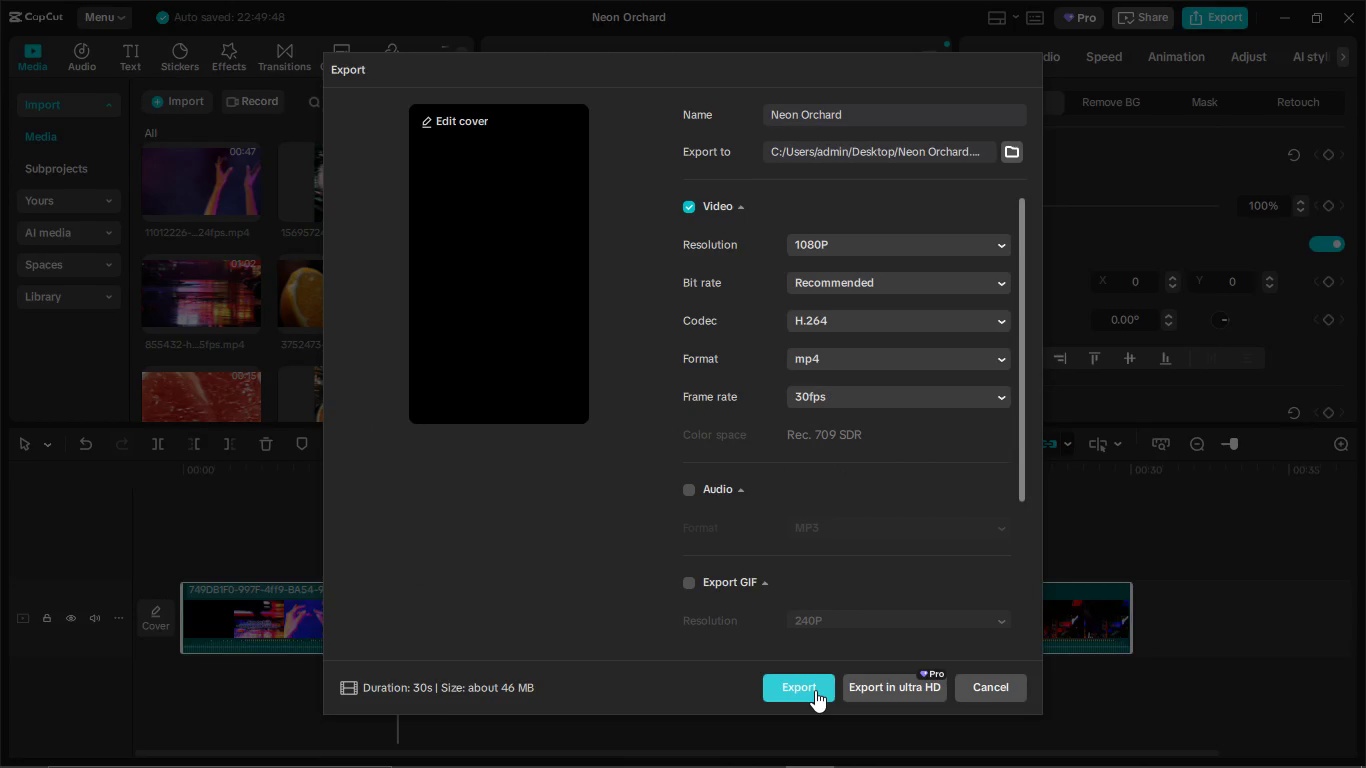 
left_click([815, 690])
 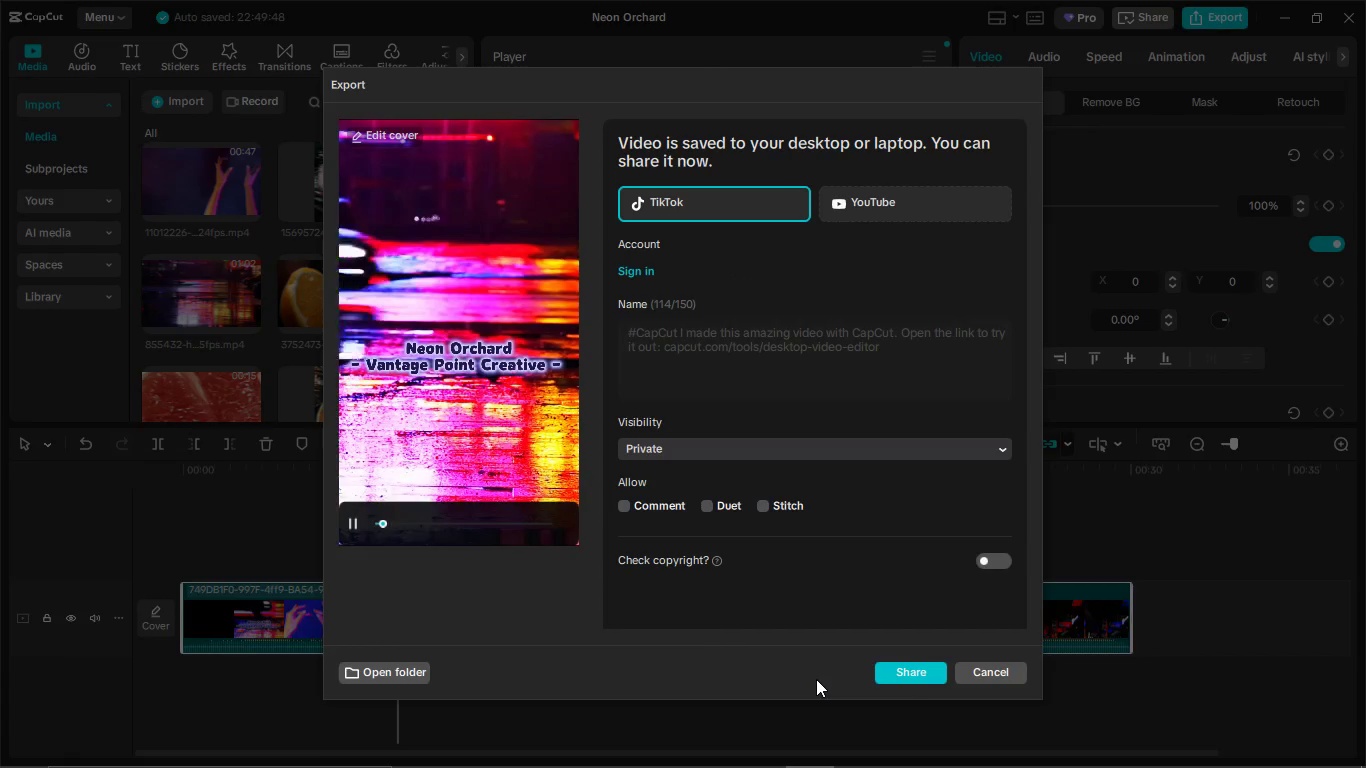 
wait(26.05)
 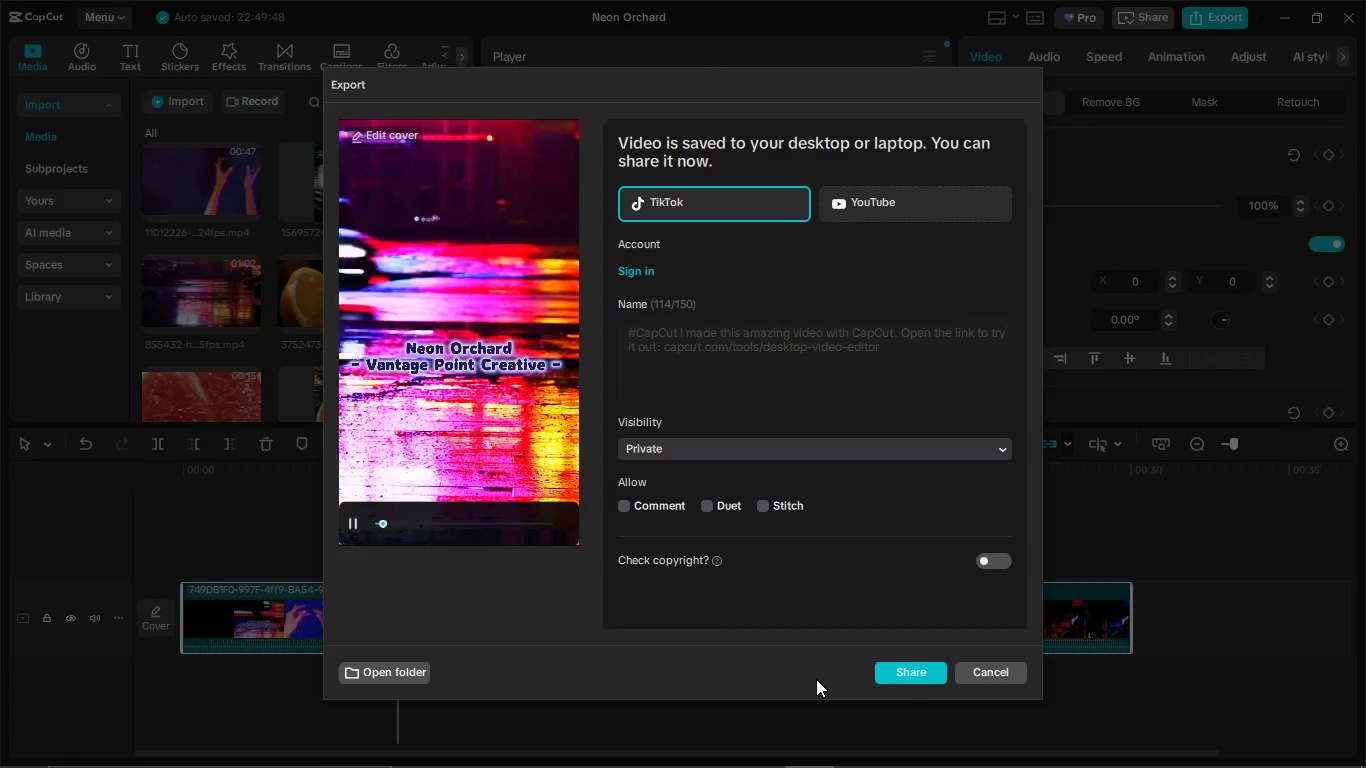 
left_click([1002, 679])
 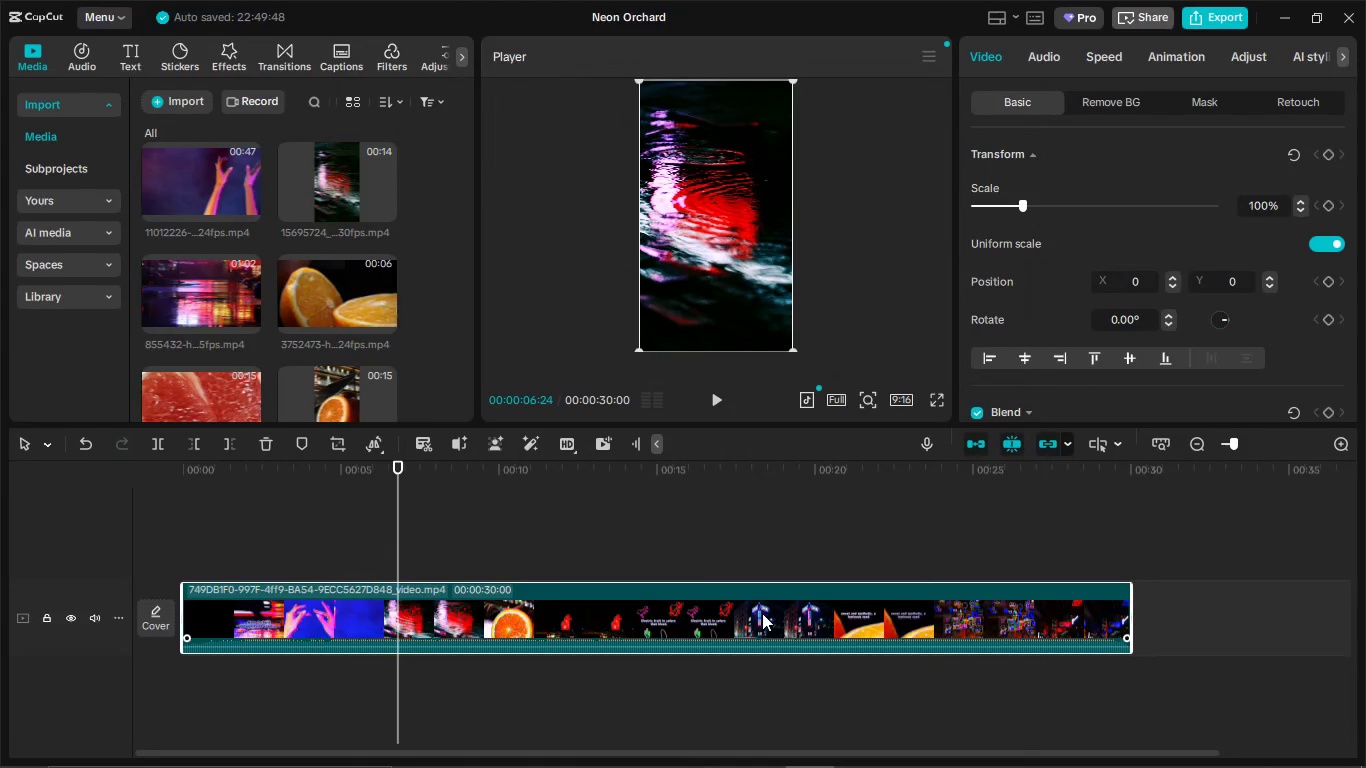 
key(Control+Z)
 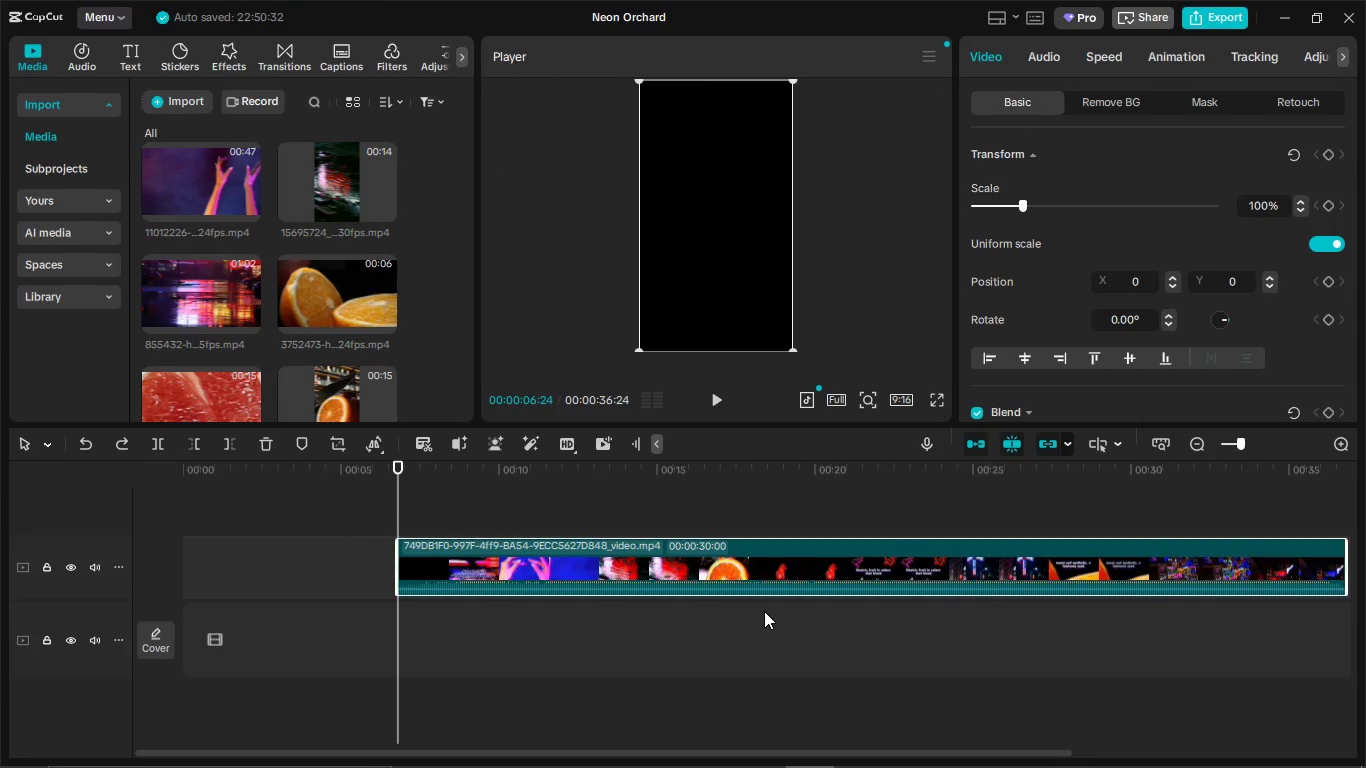 
key(Control+Z)
 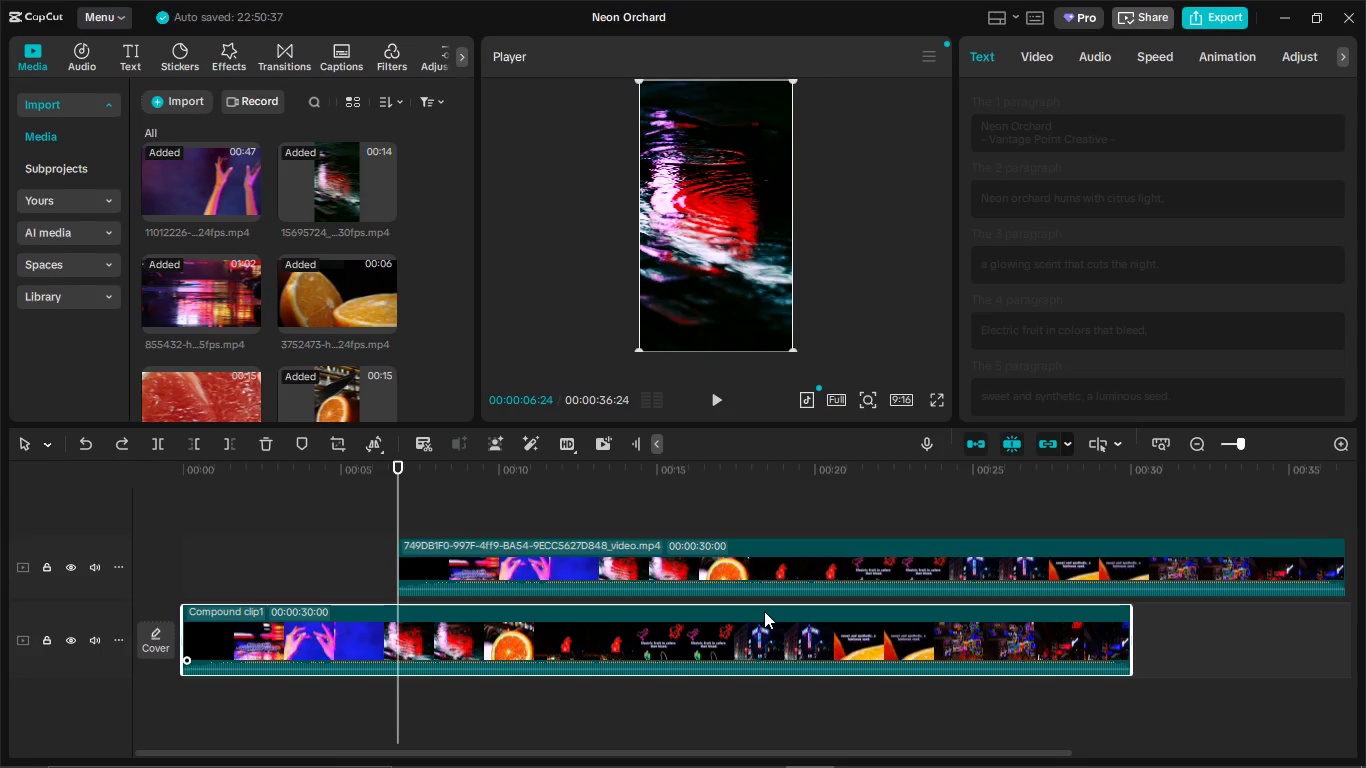 
wait(24.11)
 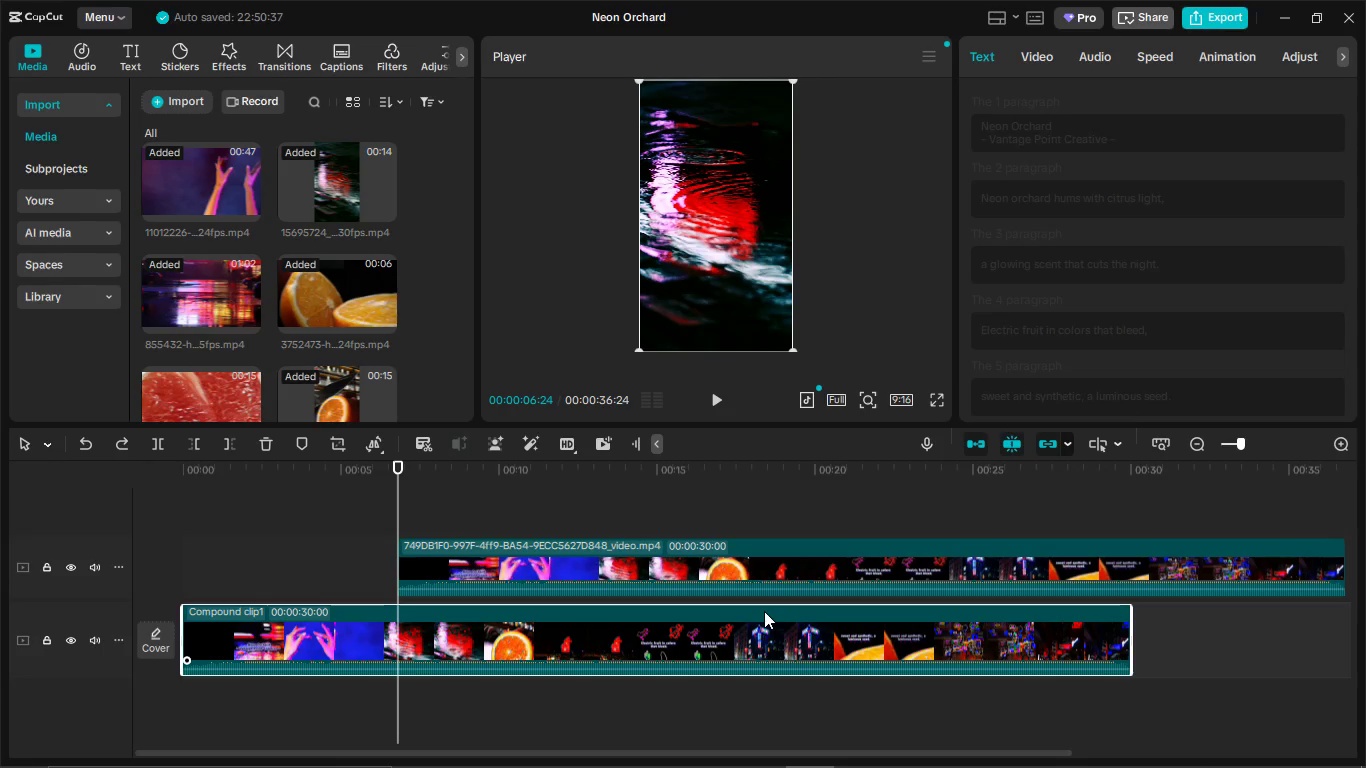 
key(Control+Z)
 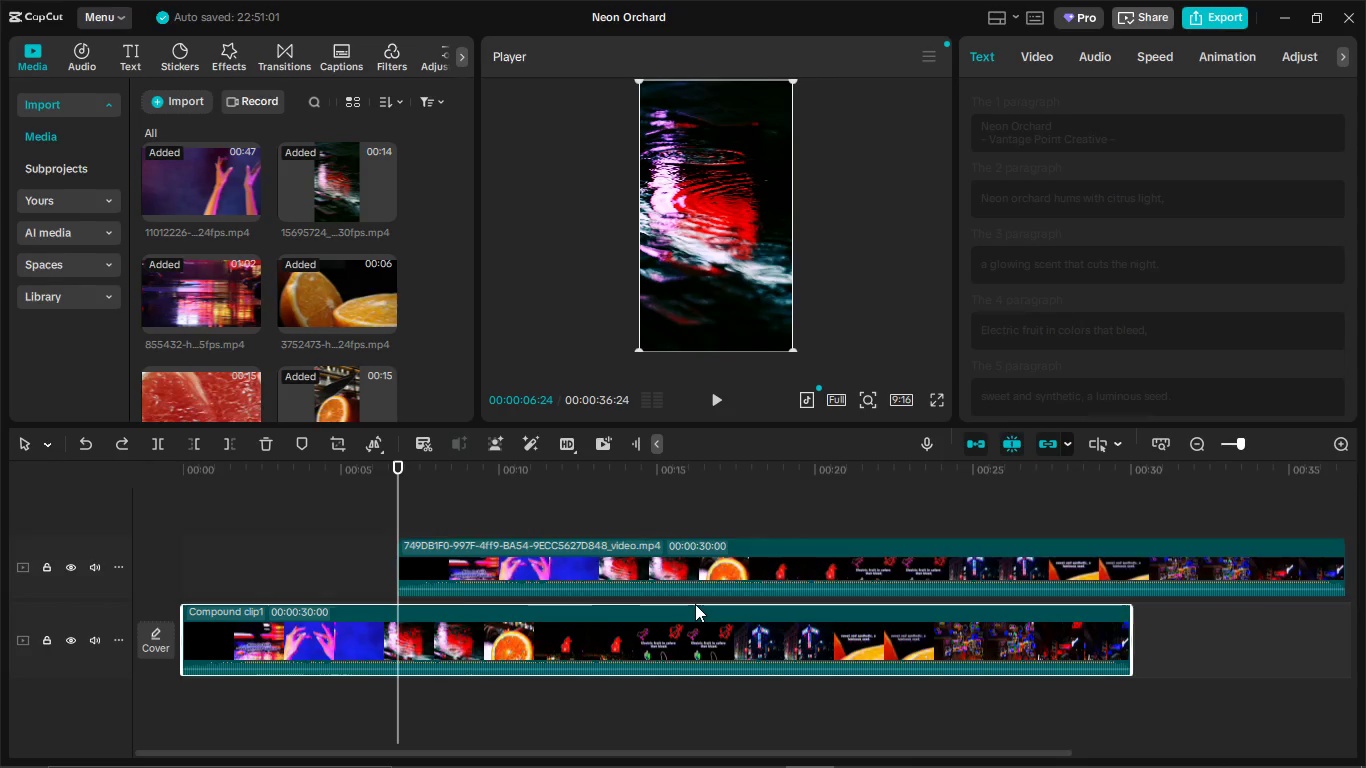 
key(Control+Z)
 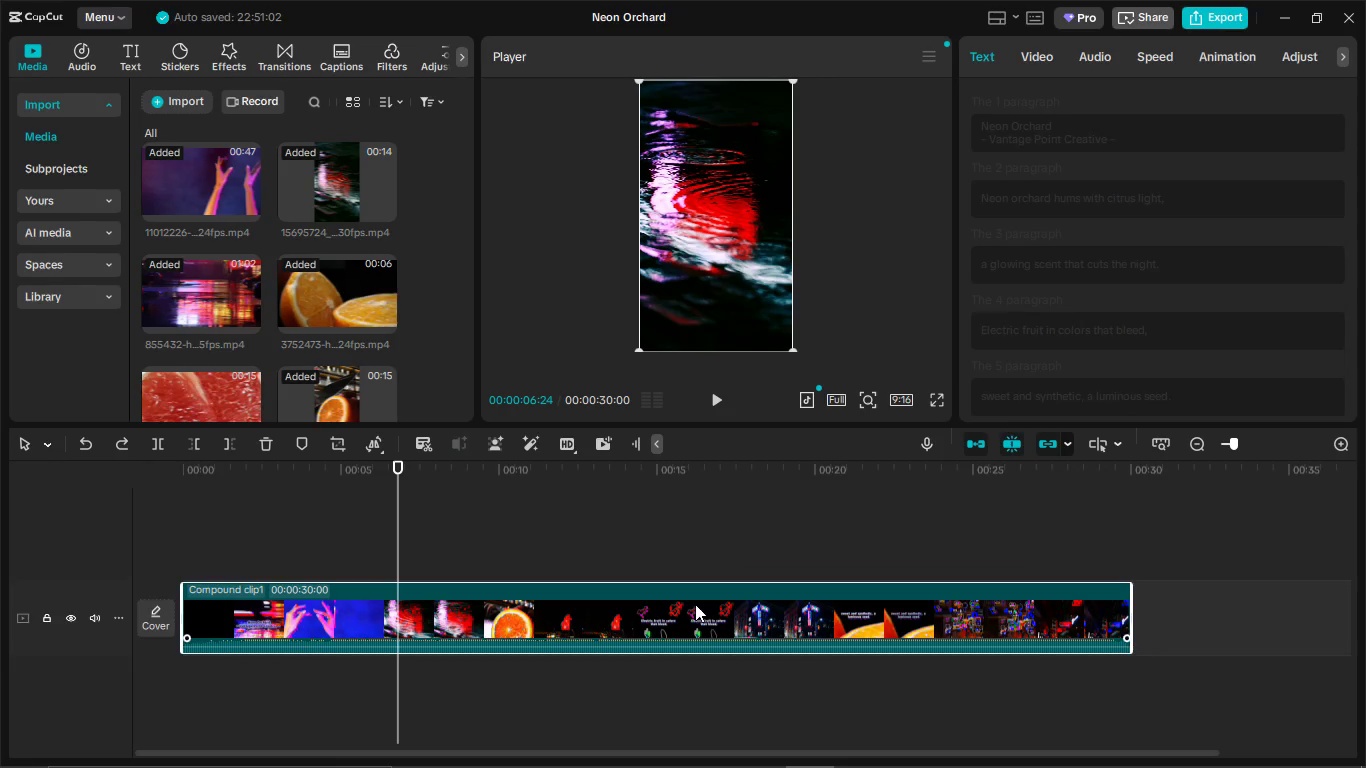 
key(Control+Z)
 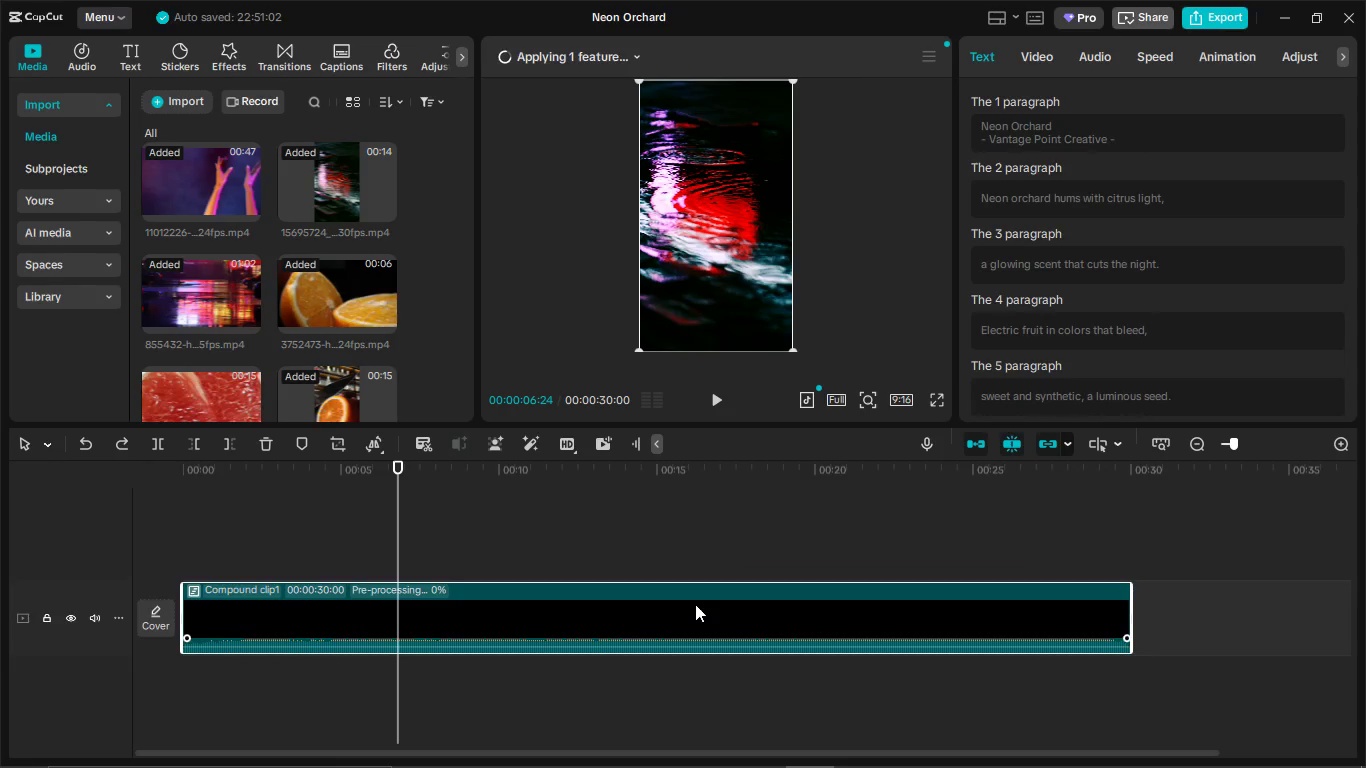 
key(Control+Z)
 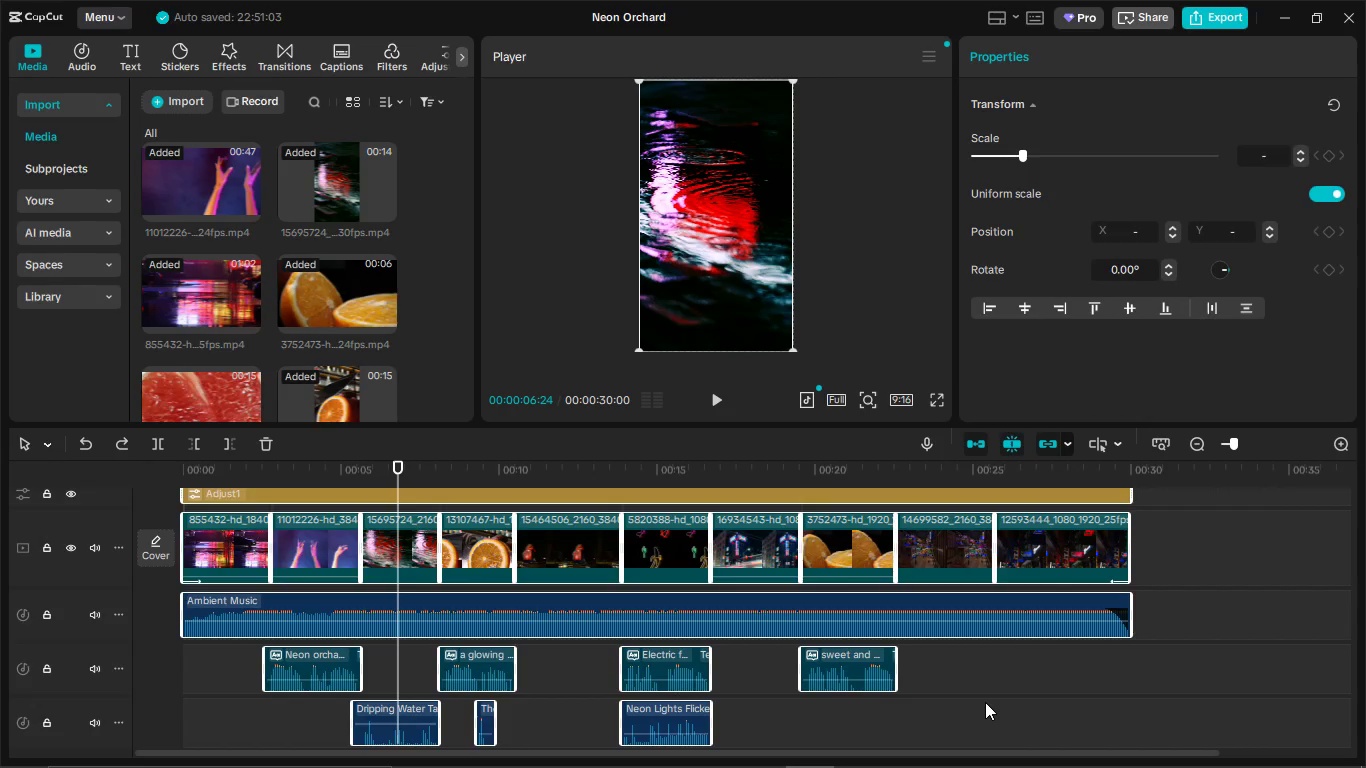 
left_click([985, 702])
 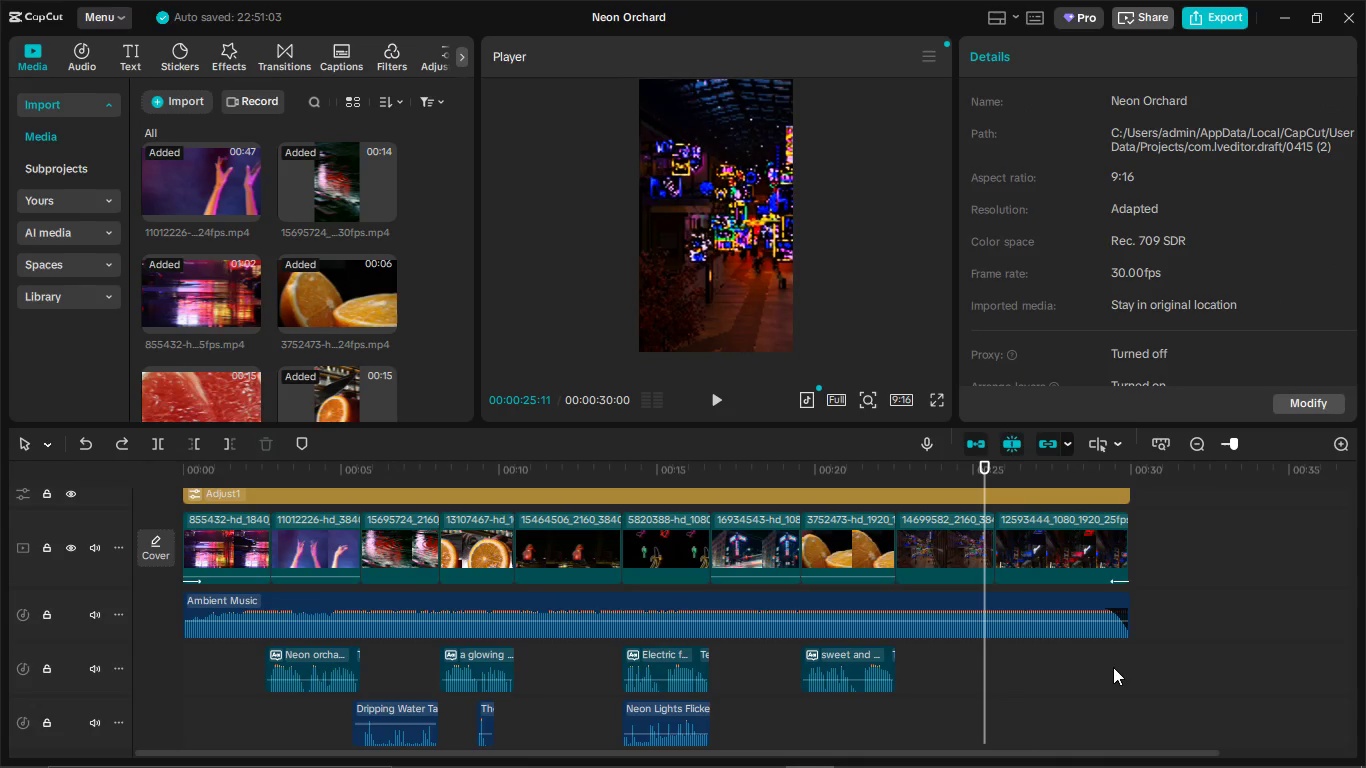 
left_click_drag(start_coordinate=[1181, 626], to_coordinate=[797, 609])
 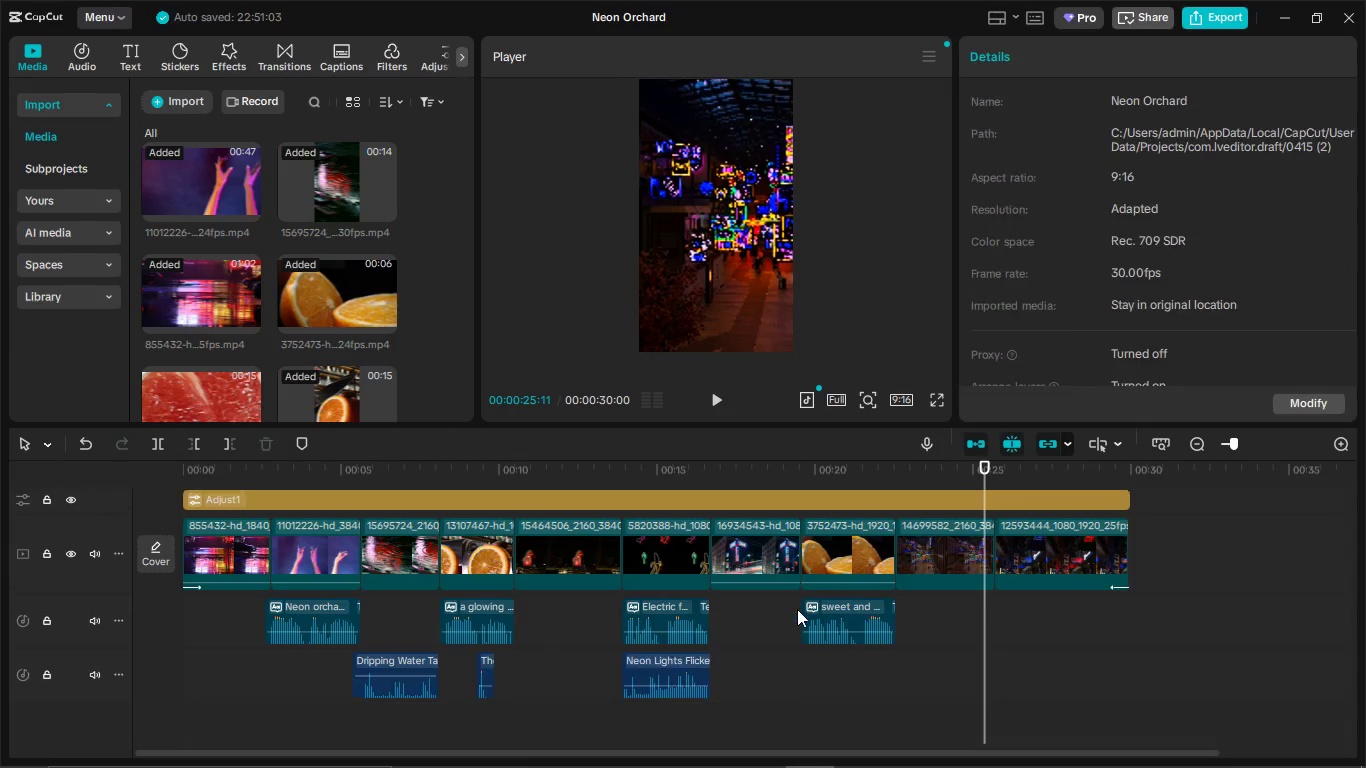 
key(Backspace)
 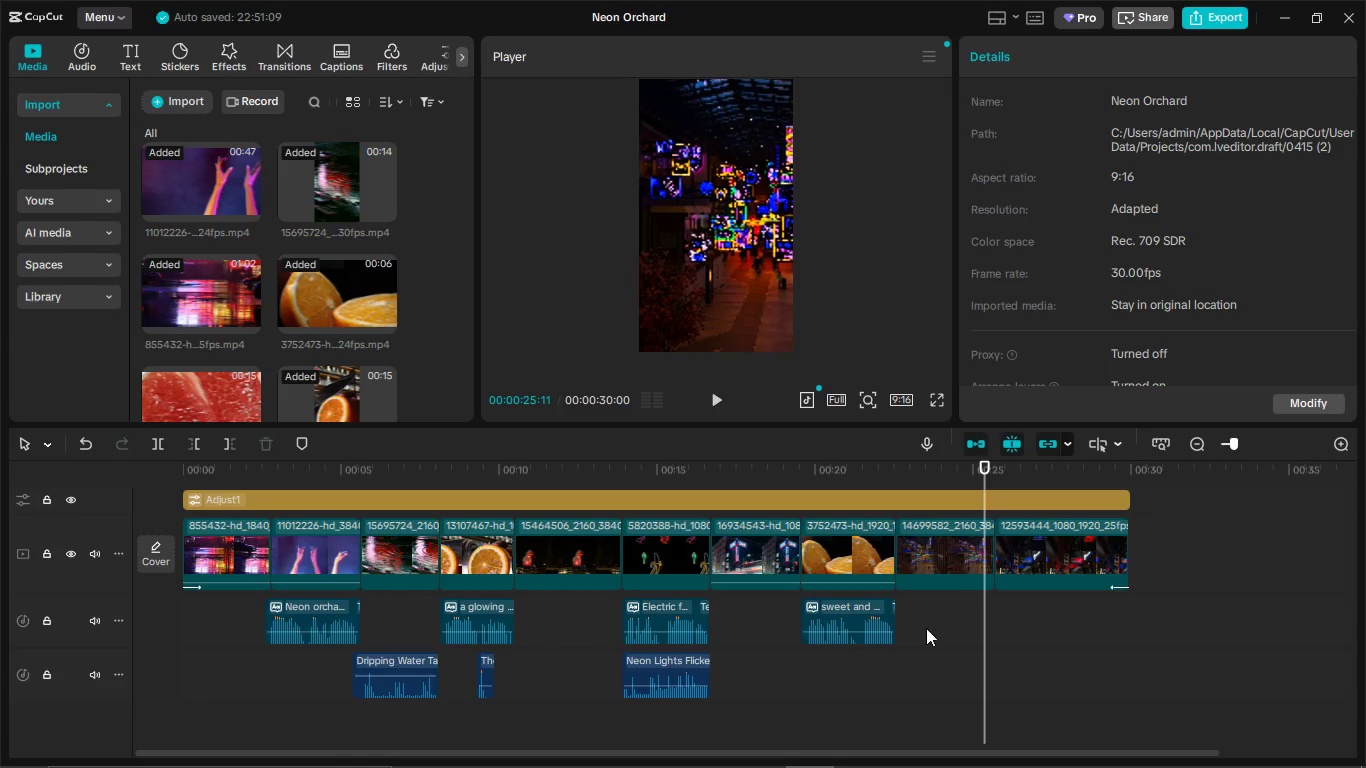 
left_click_drag(start_coordinate=[785, 676], to_coordinate=[313, 694])
 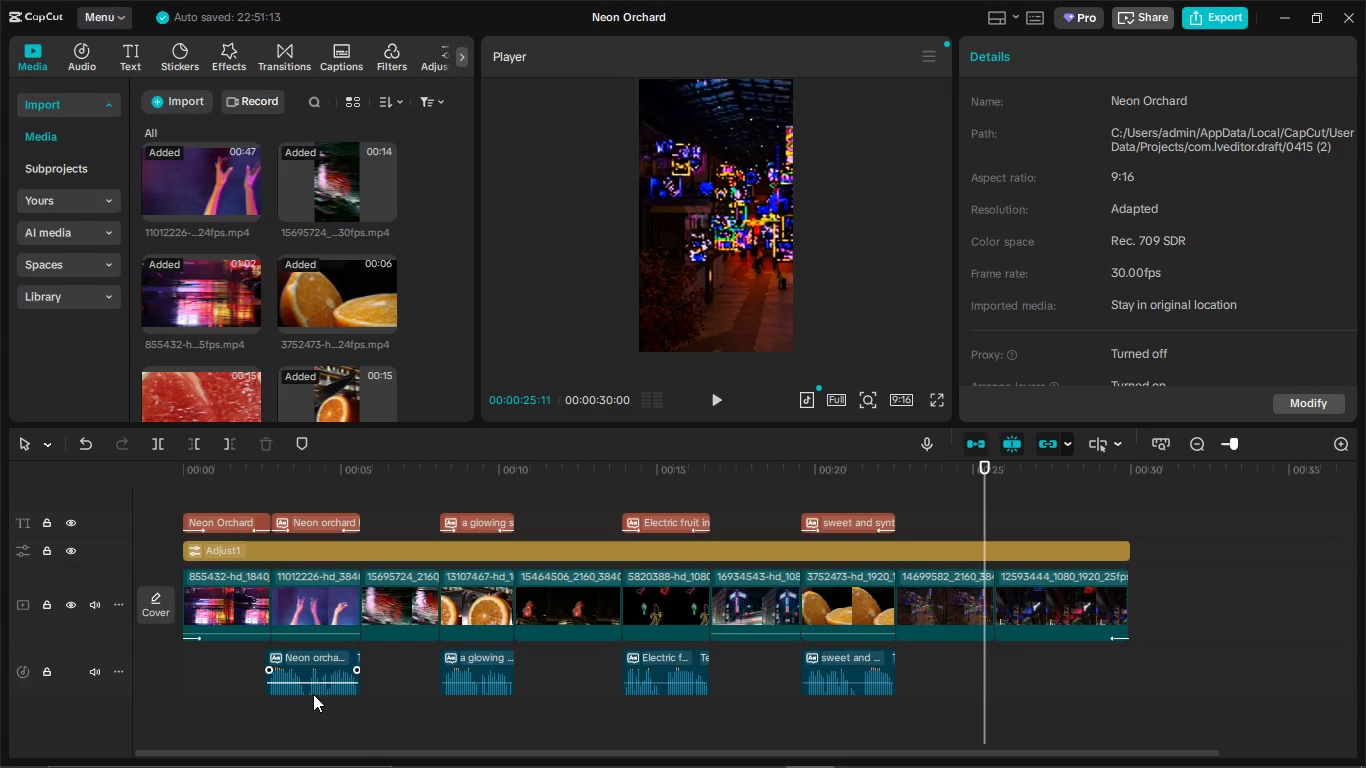 
key(Backspace)
 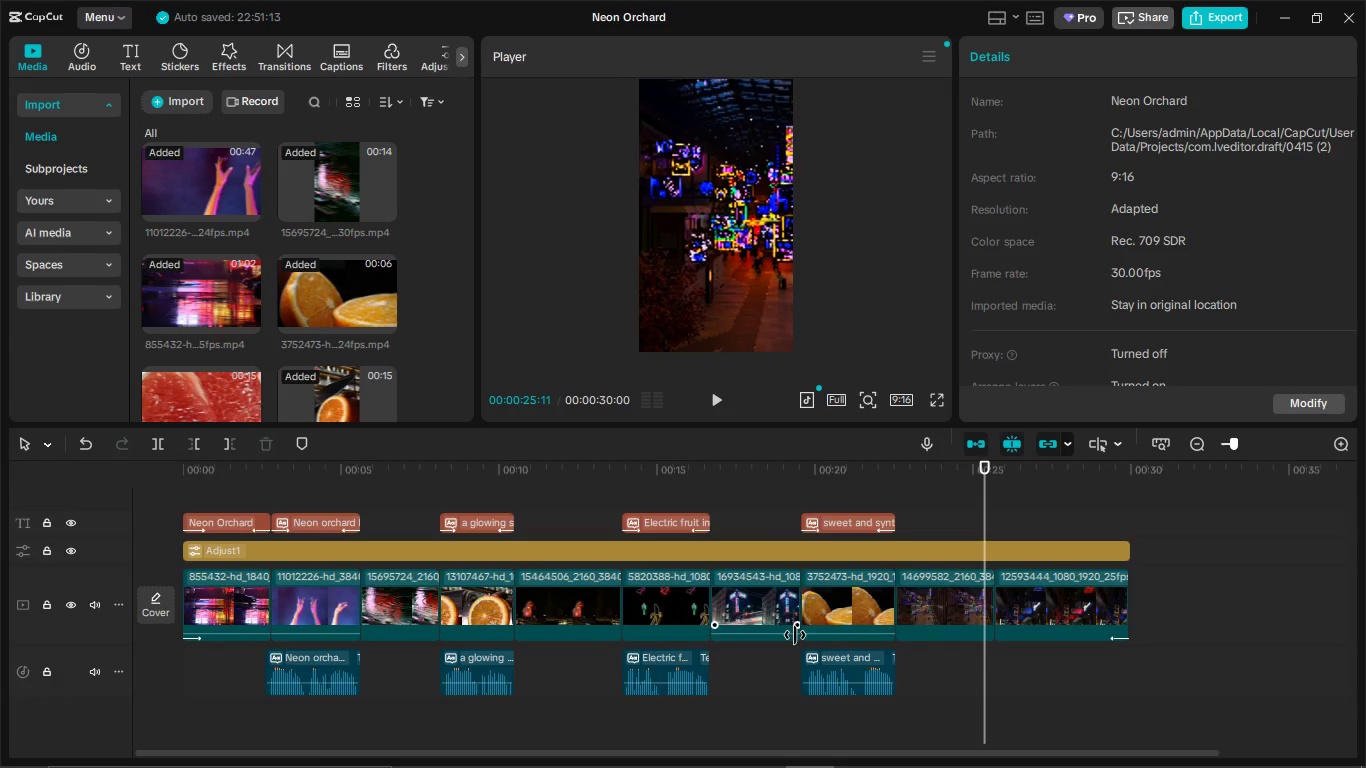 
left_click([1228, 15])
 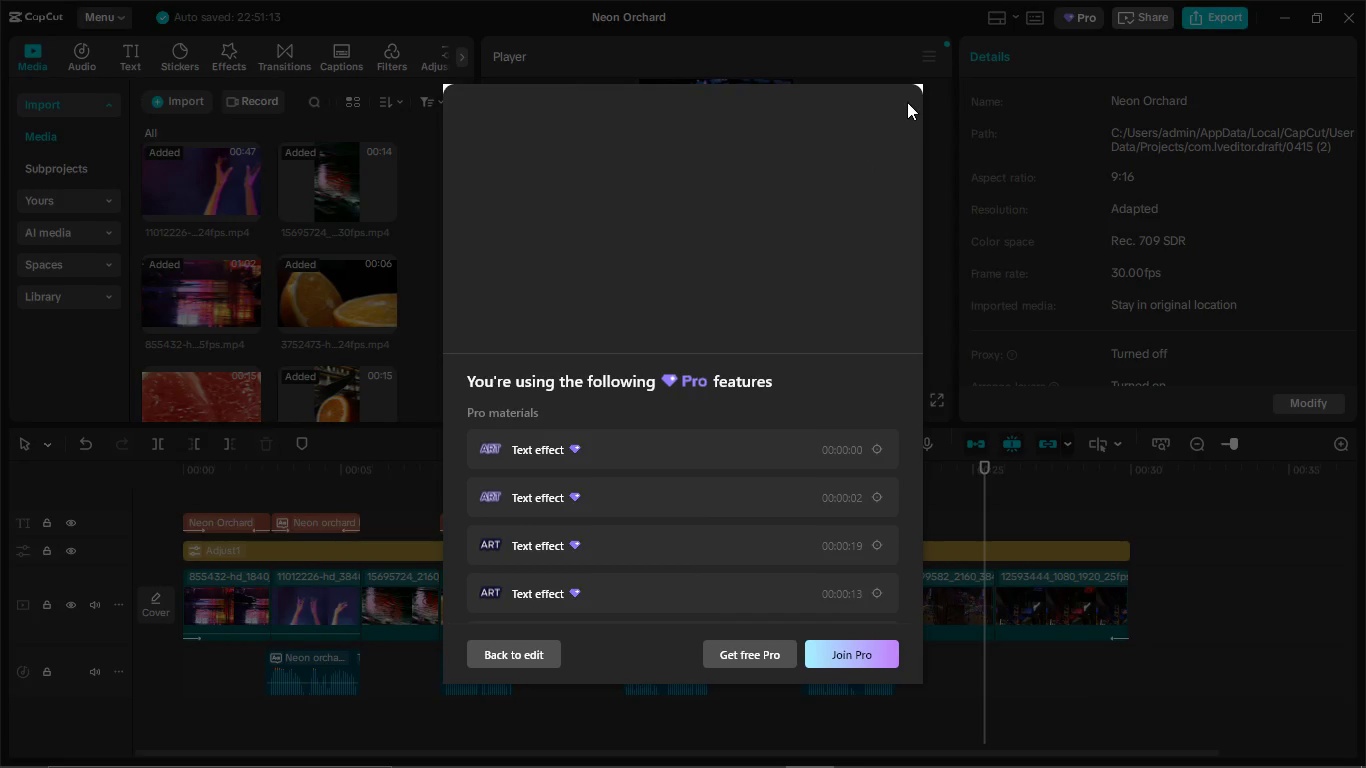 
scroll: coordinate [733, 435], scroll_direction: down, amount: 9.0
 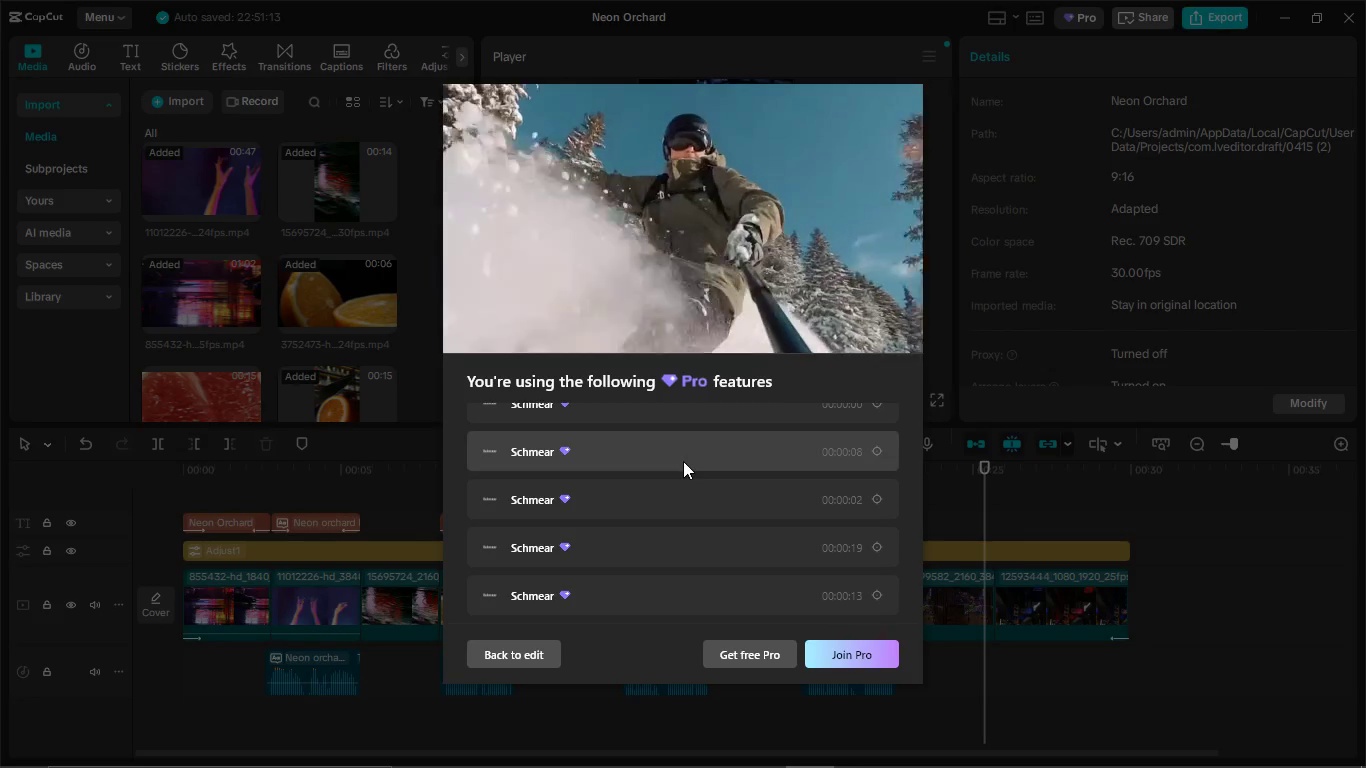 
scroll: coordinate [683, 461], scroll_direction: up, amount: 1.0
 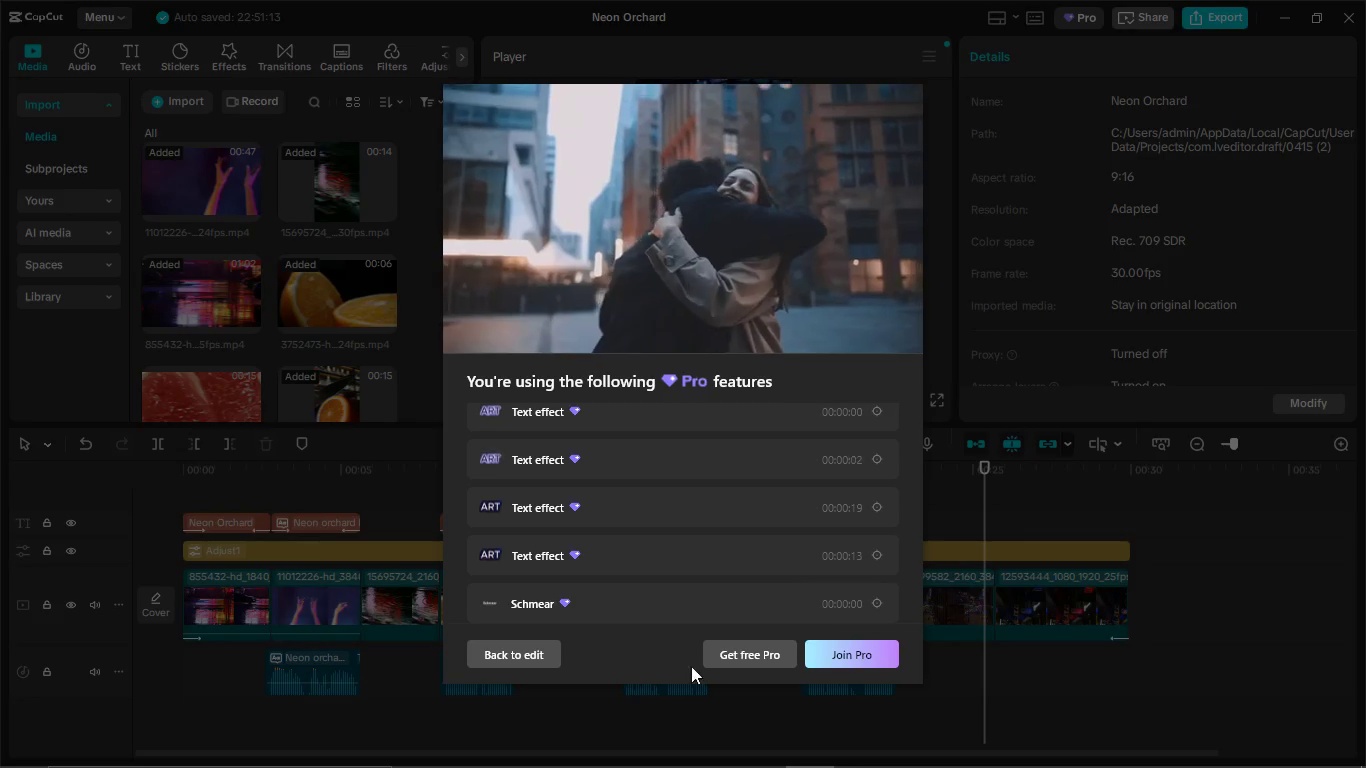 
left_click([521, 661])
 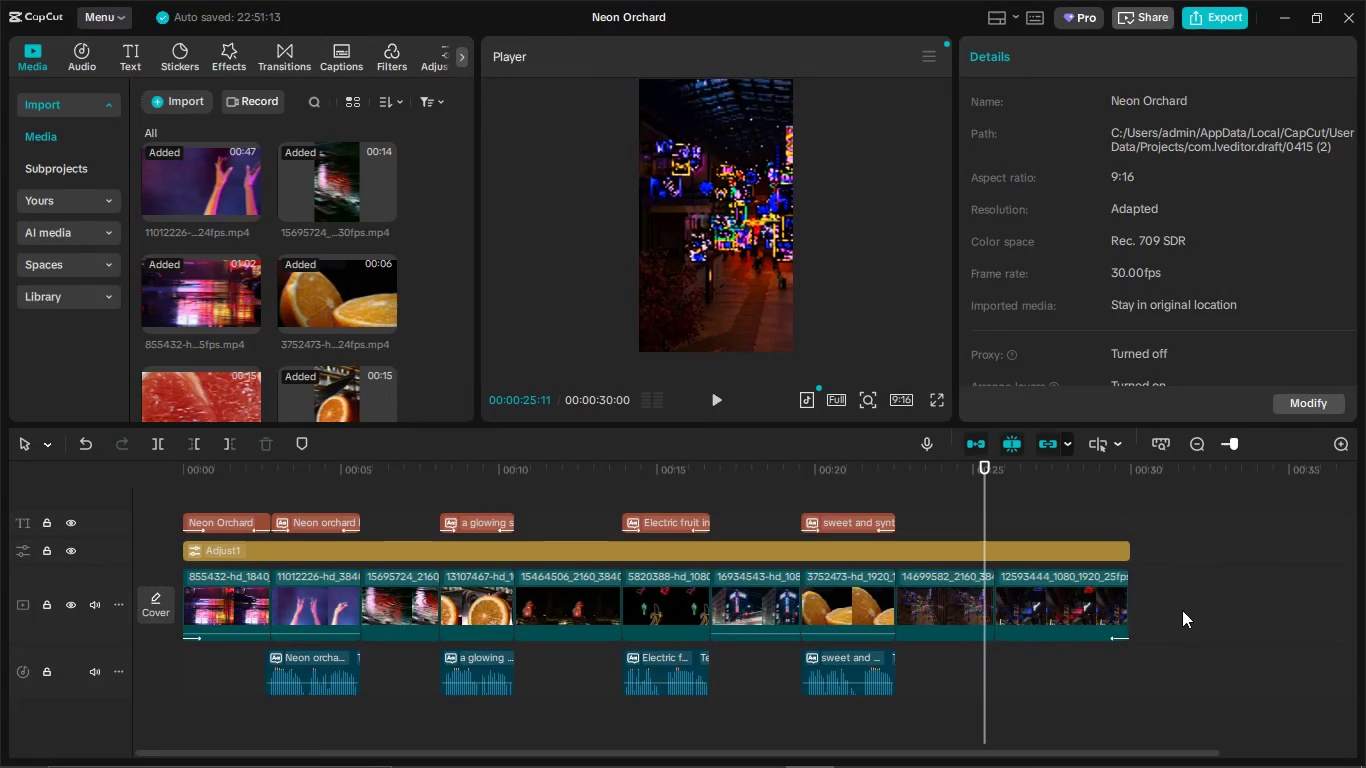 
left_click([1246, 603])
 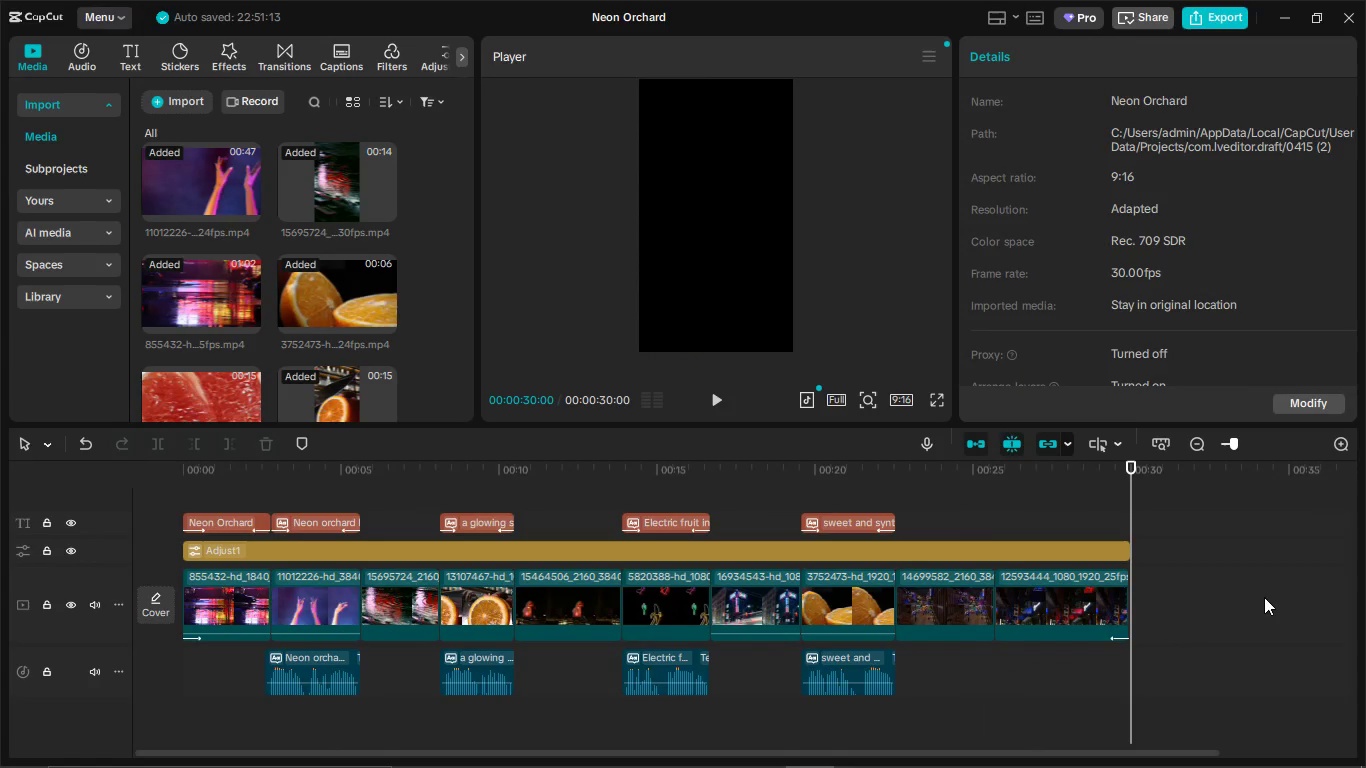 
left_click_drag(start_coordinate=[1264, 597], to_coordinate=[164, 498])
 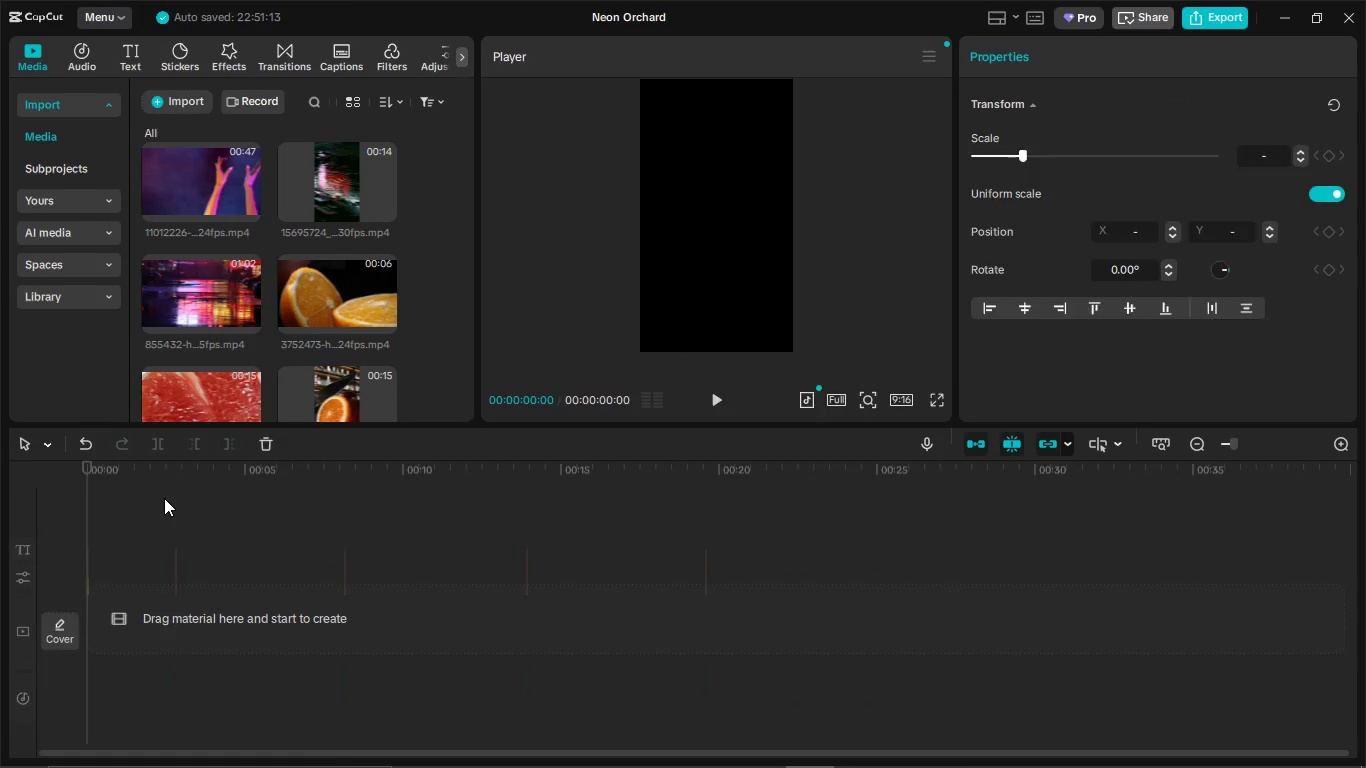 
key(Backspace)
 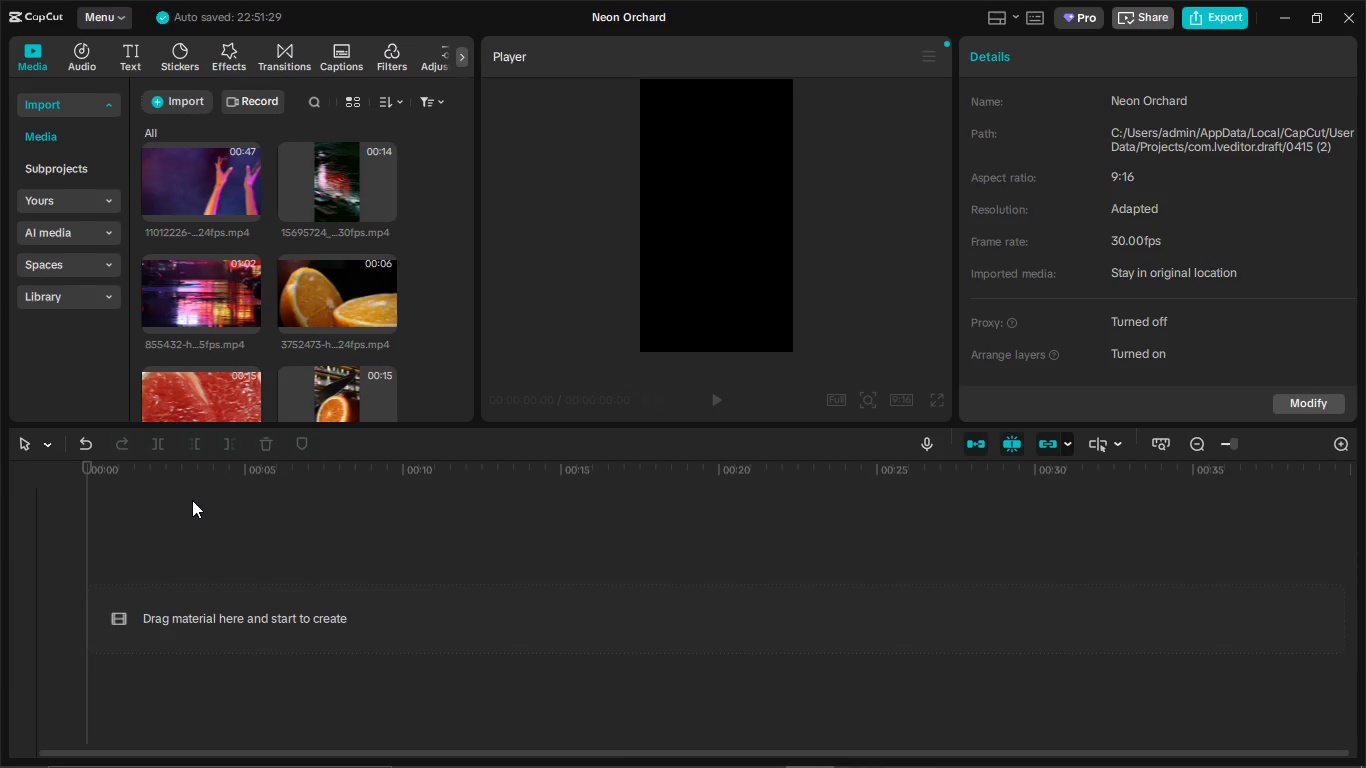 
key(Control+Z)
 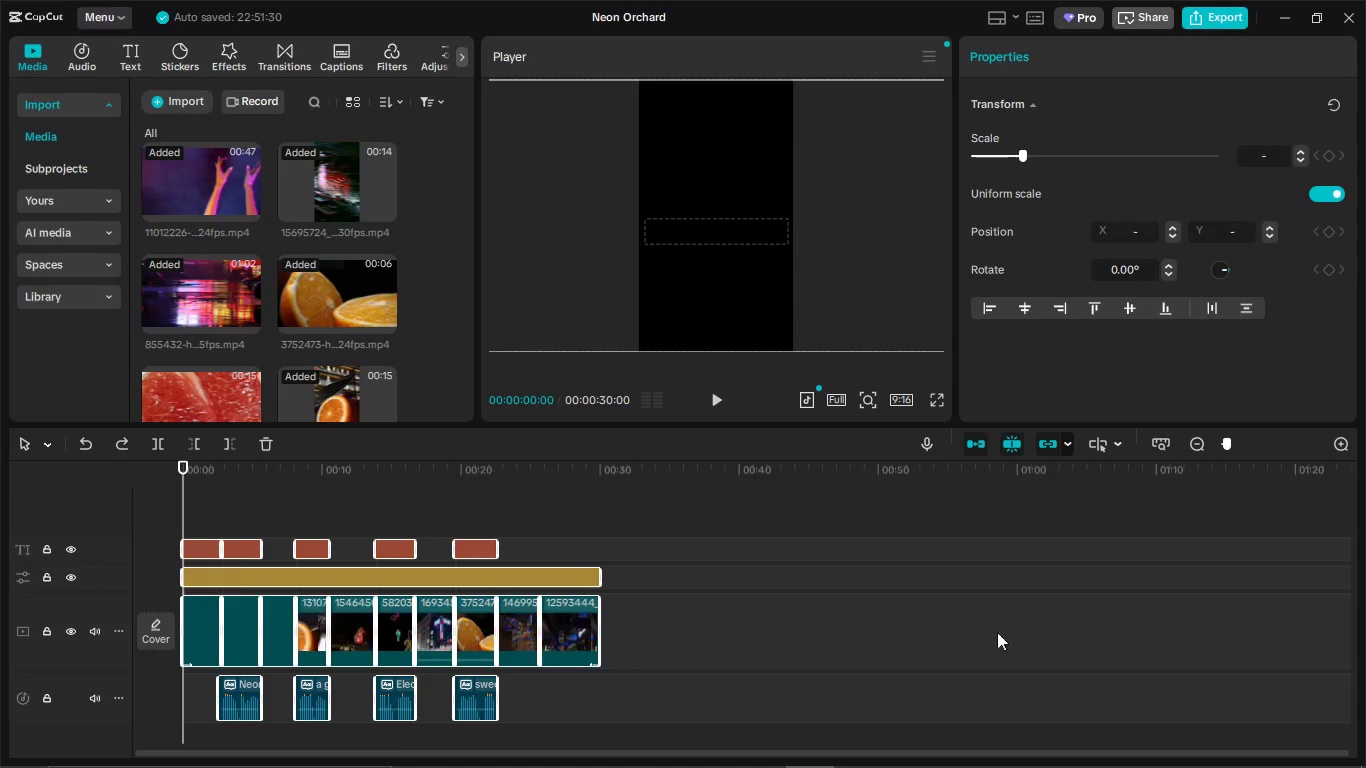 
left_click([930, 626])
 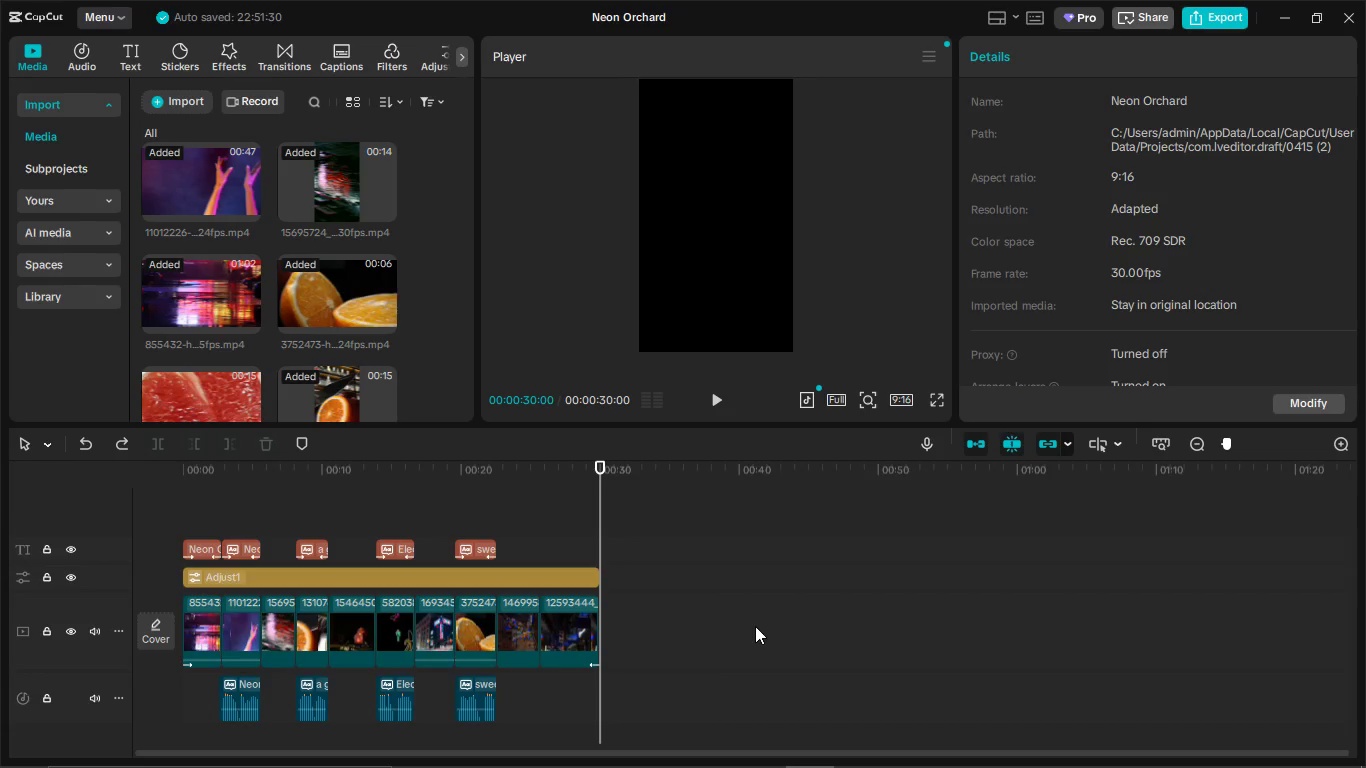 